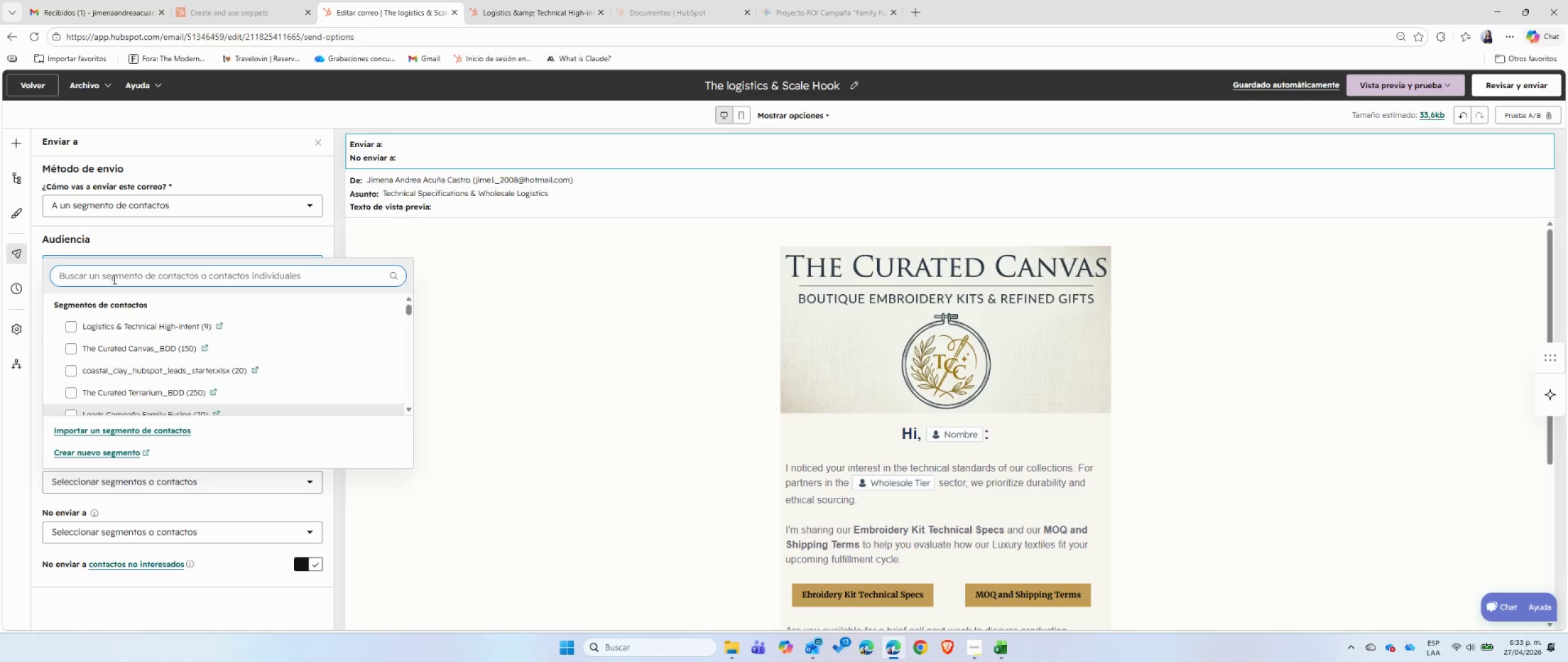 
key(Control+V)
 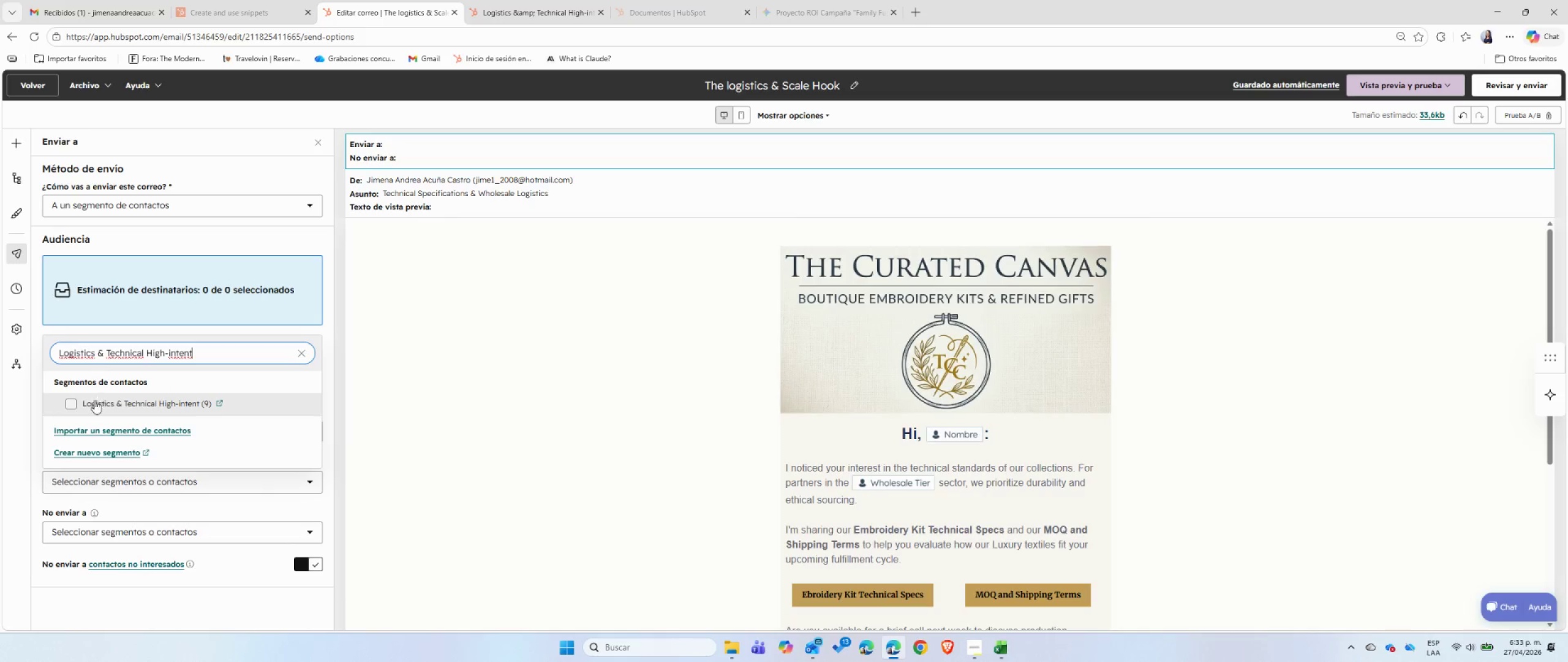 
left_click([70, 406])
 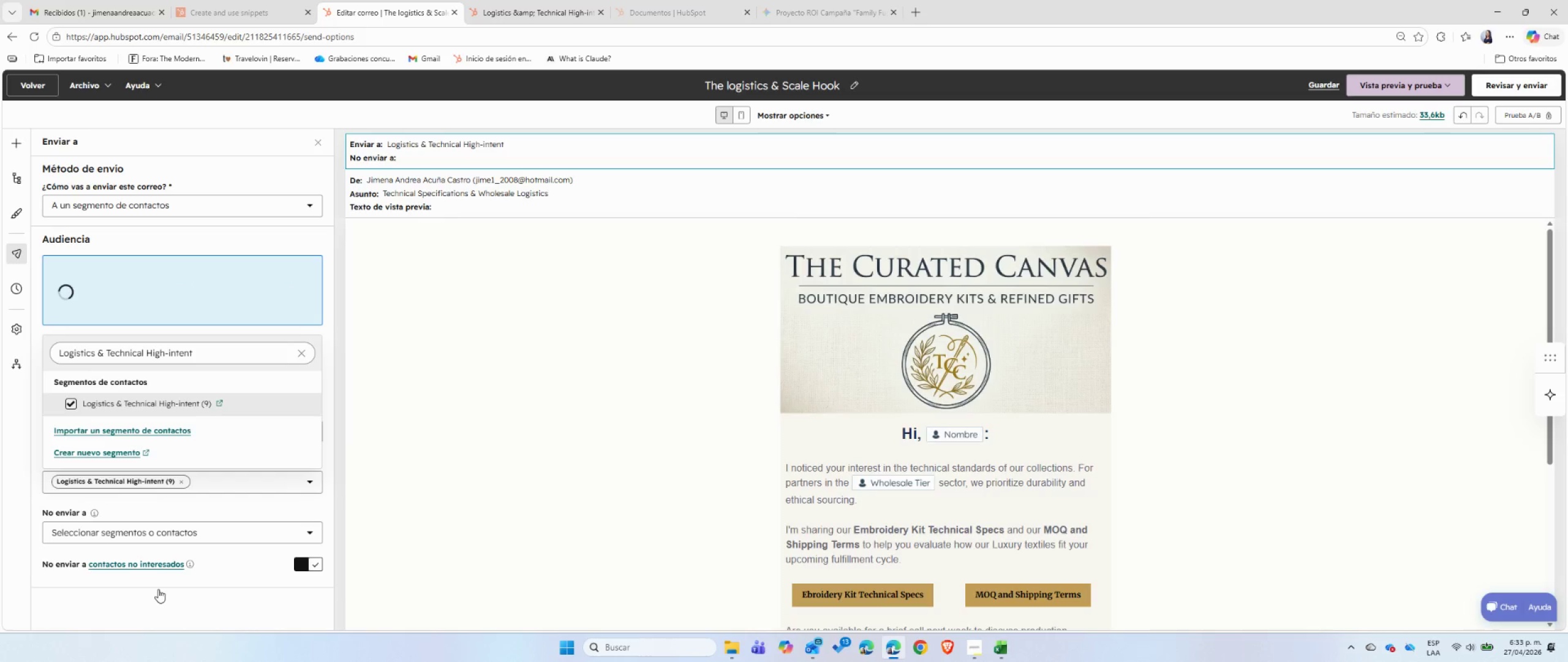 
left_click([170, 601])
 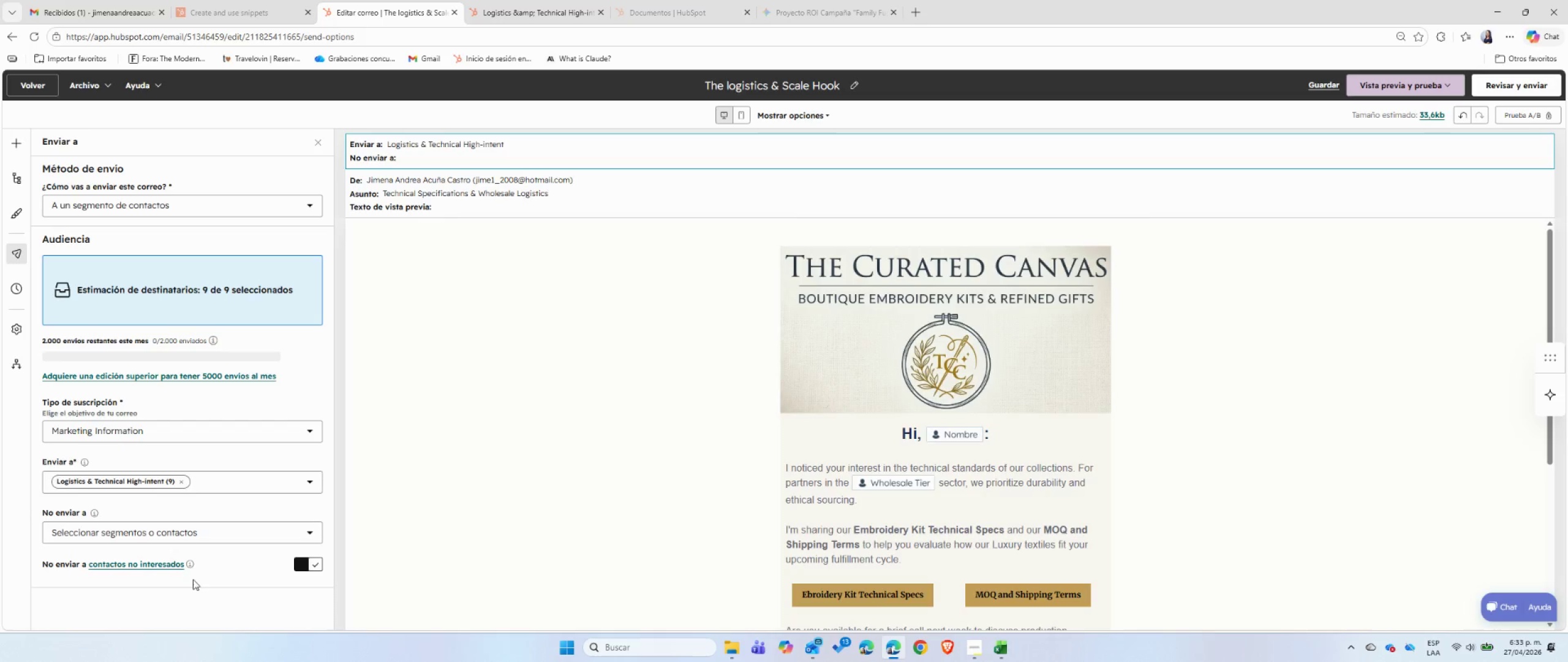 
left_click([193, 533])
 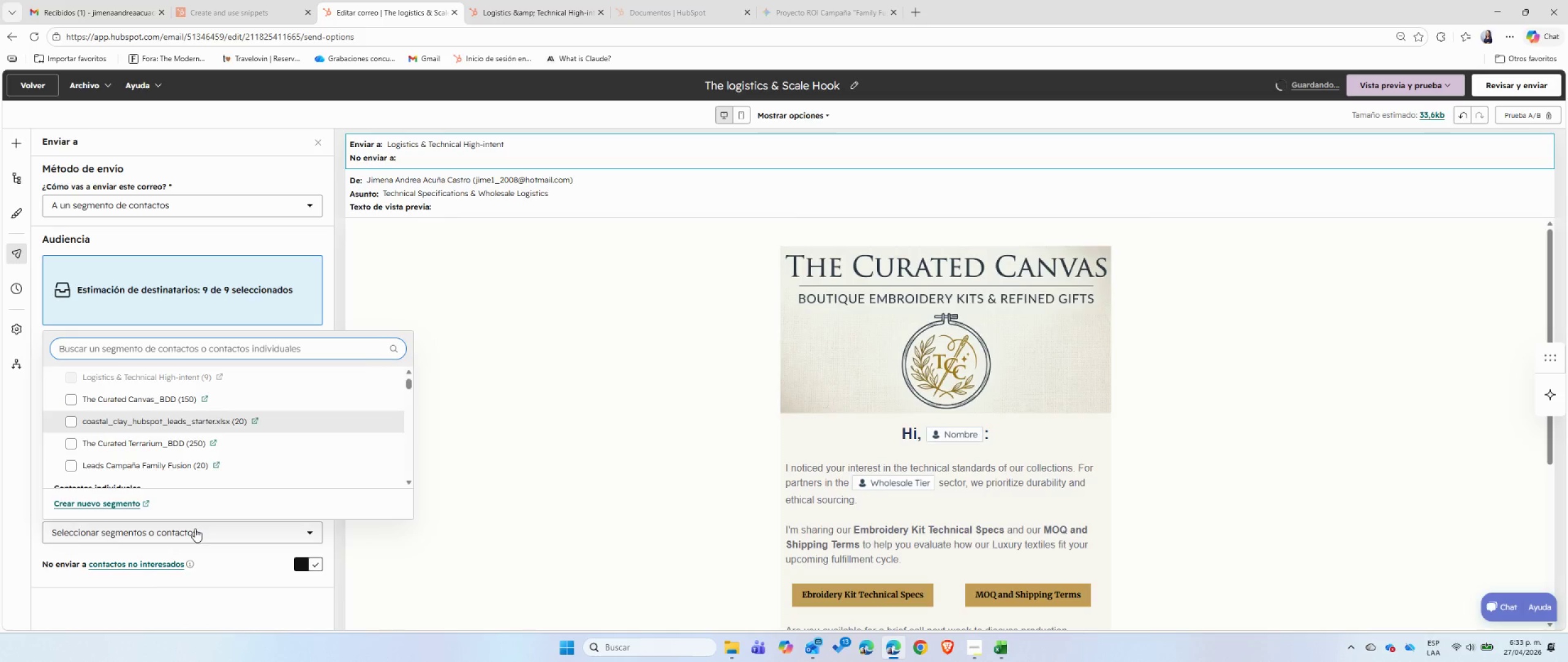 
scroll: coordinate [217, 430], scroll_direction: down, amount: 36.0
 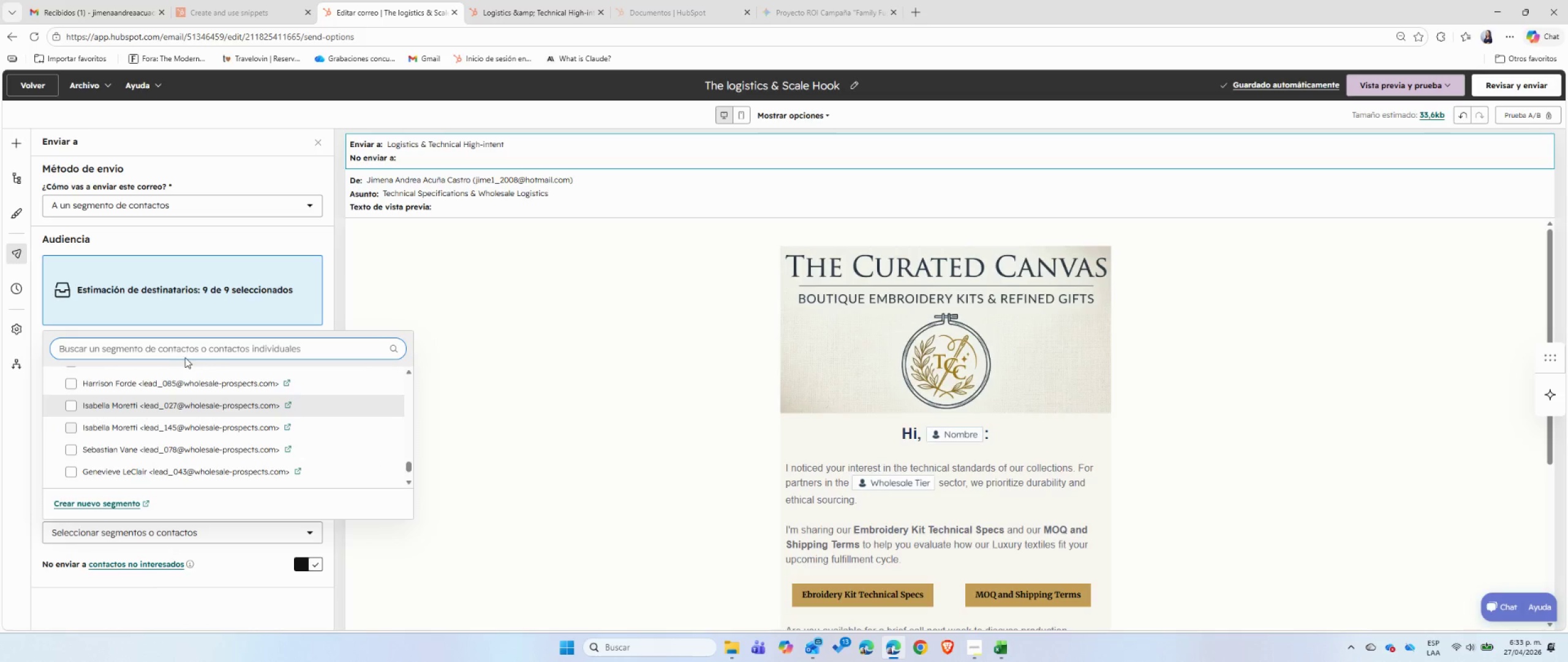 
left_click([183, 348])
 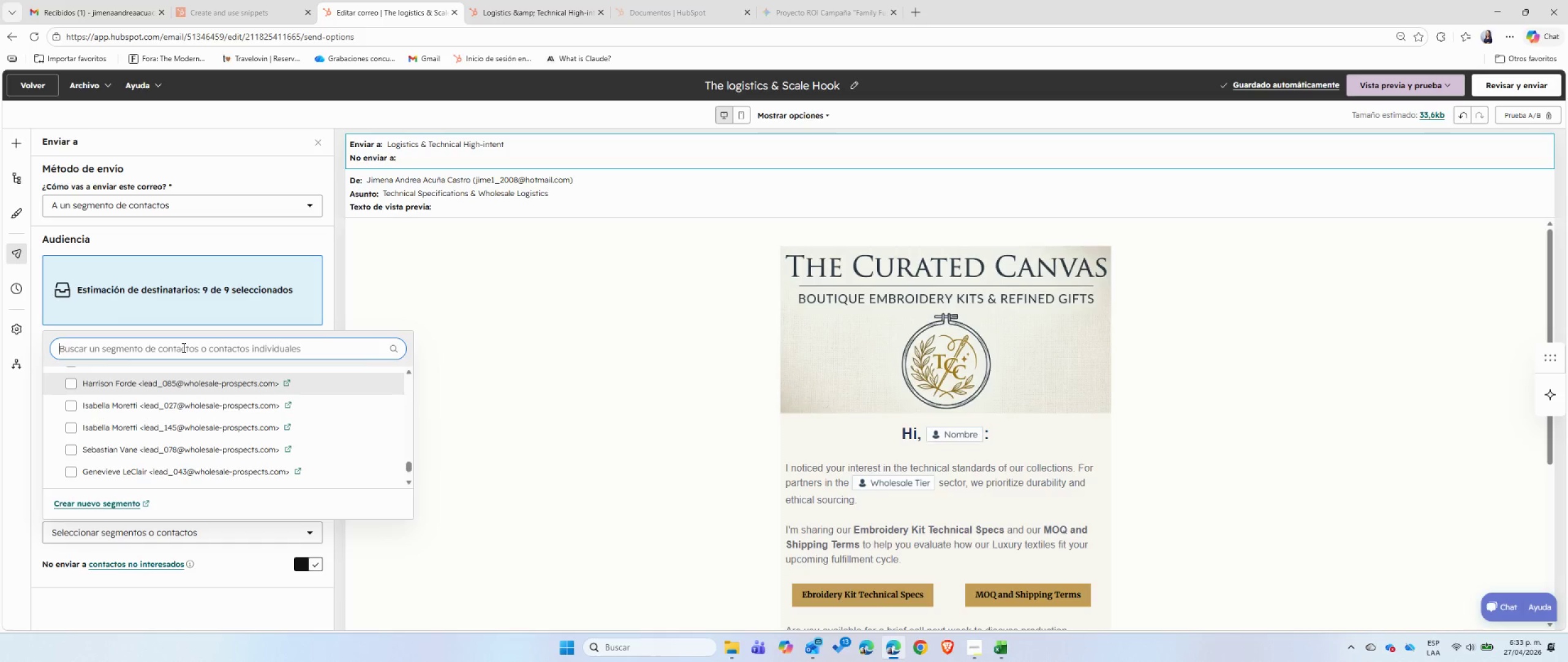 
type(reb)
 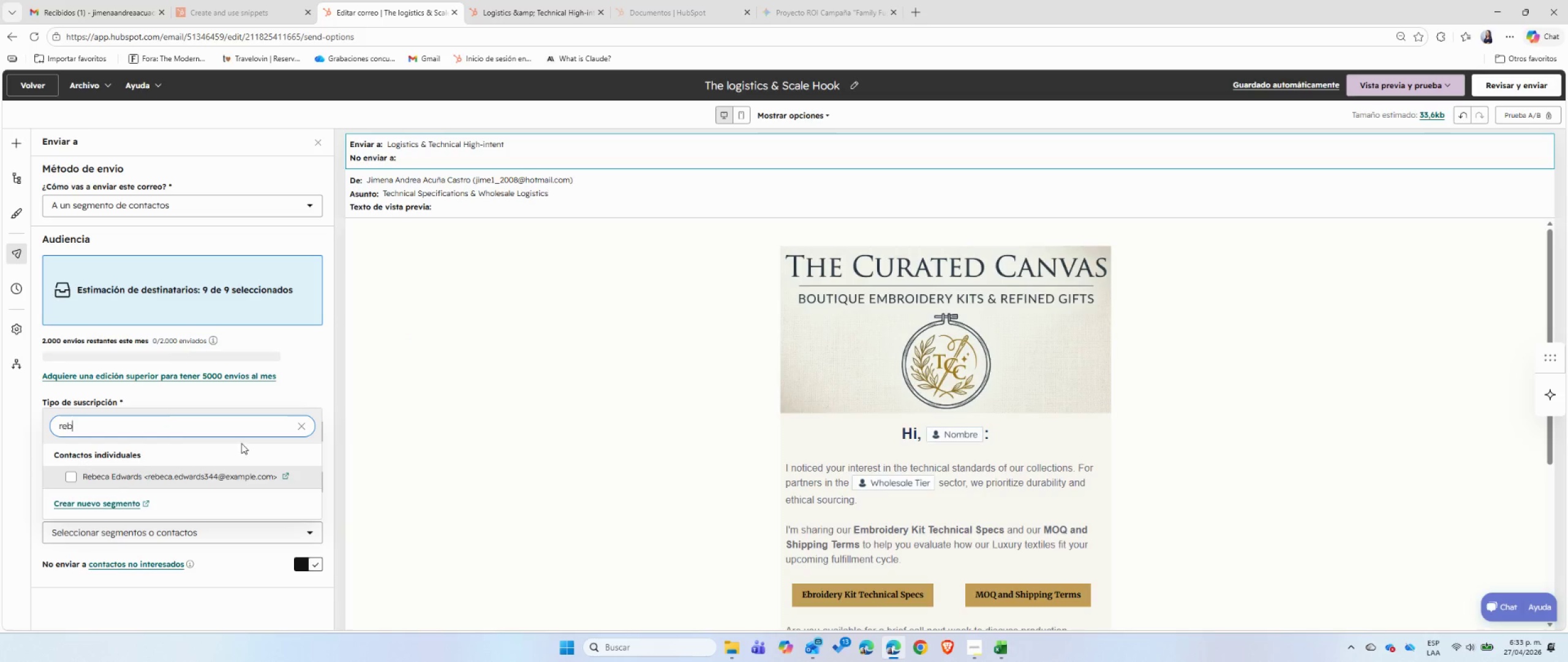 
left_click([301, 425])
 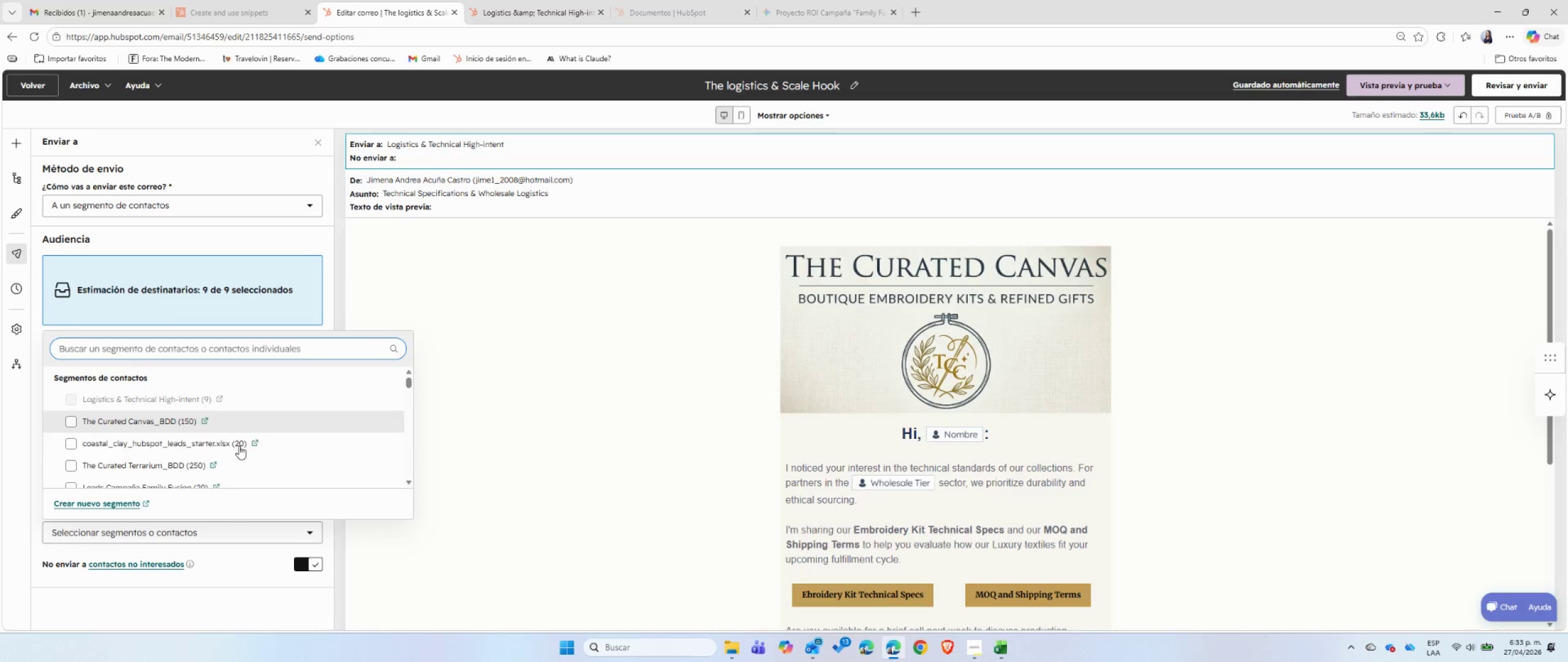 
scroll: coordinate [238, 435], scroll_direction: down, amount: 1.0
 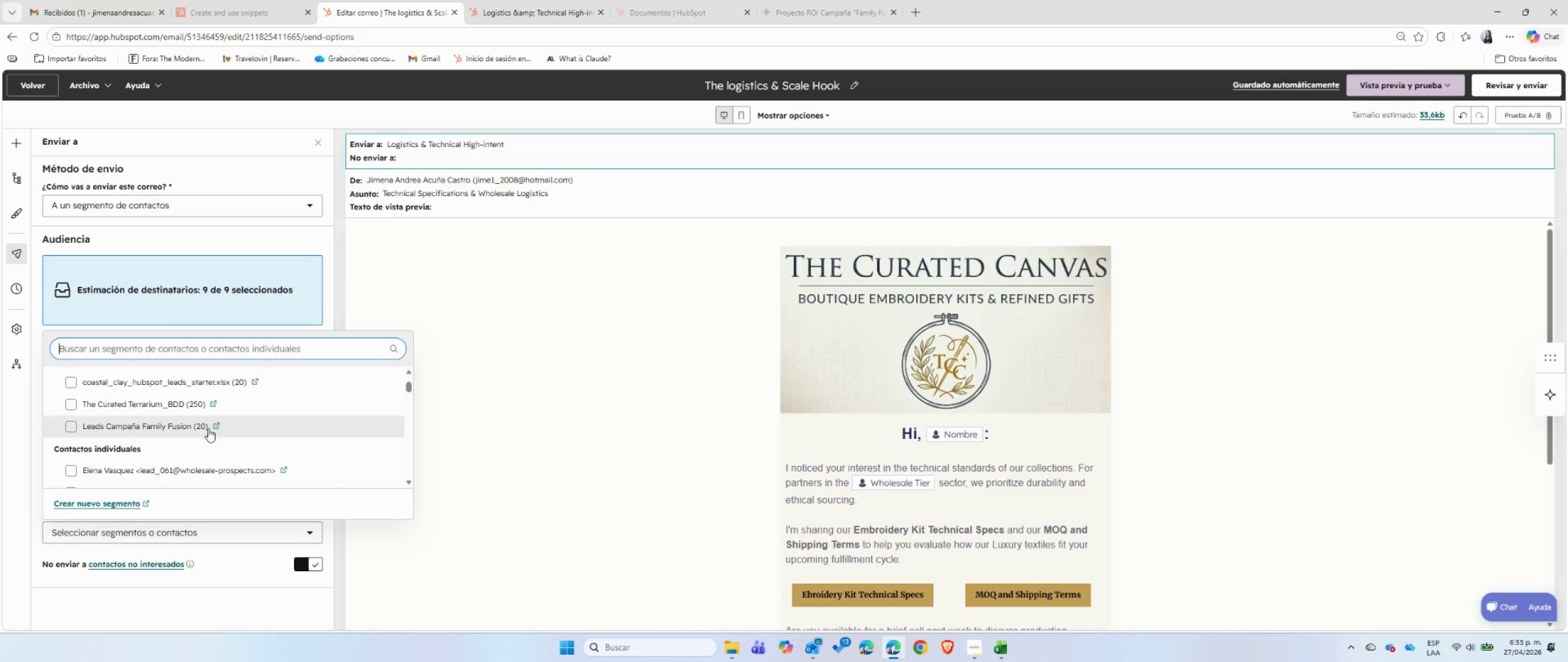 
scroll: coordinate [208, 428], scroll_direction: none, amount: 0.0
 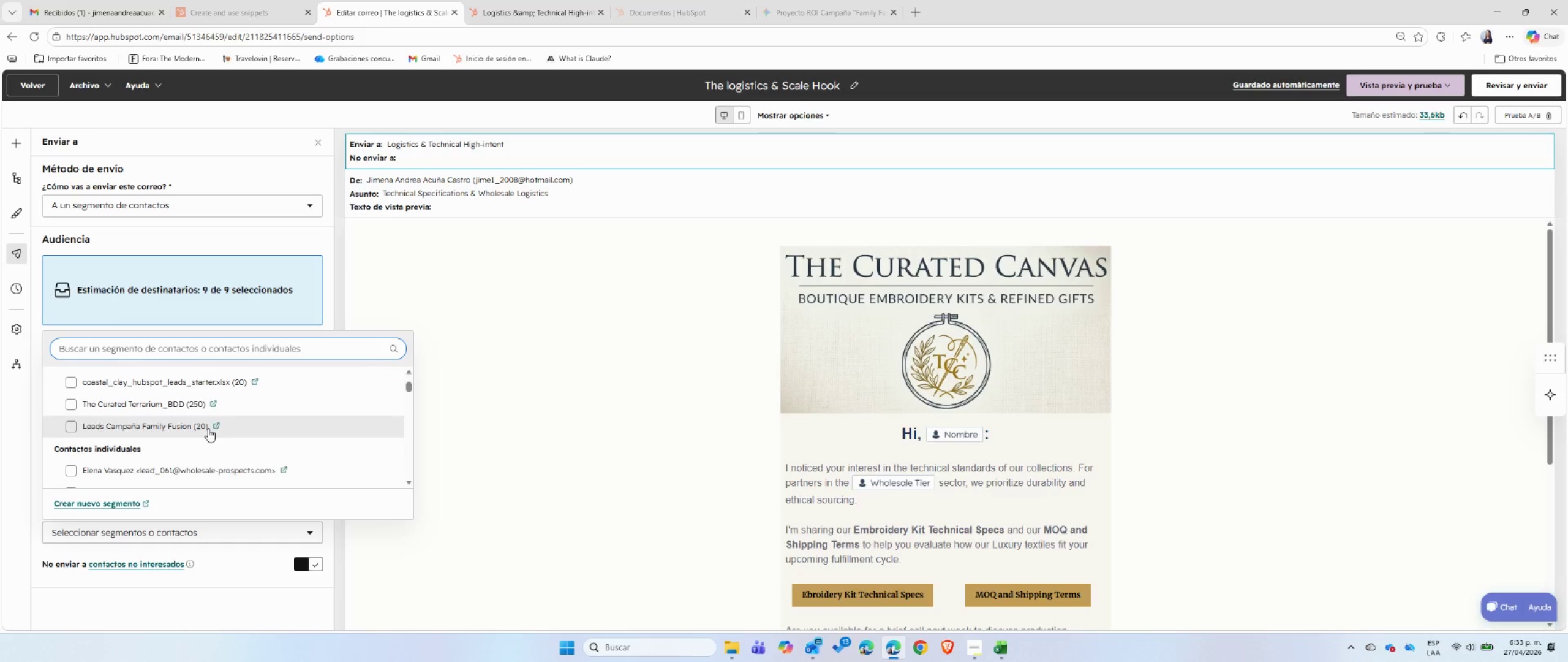 
scroll: coordinate [208, 428], scroll_direction: down, amount: 23.0
 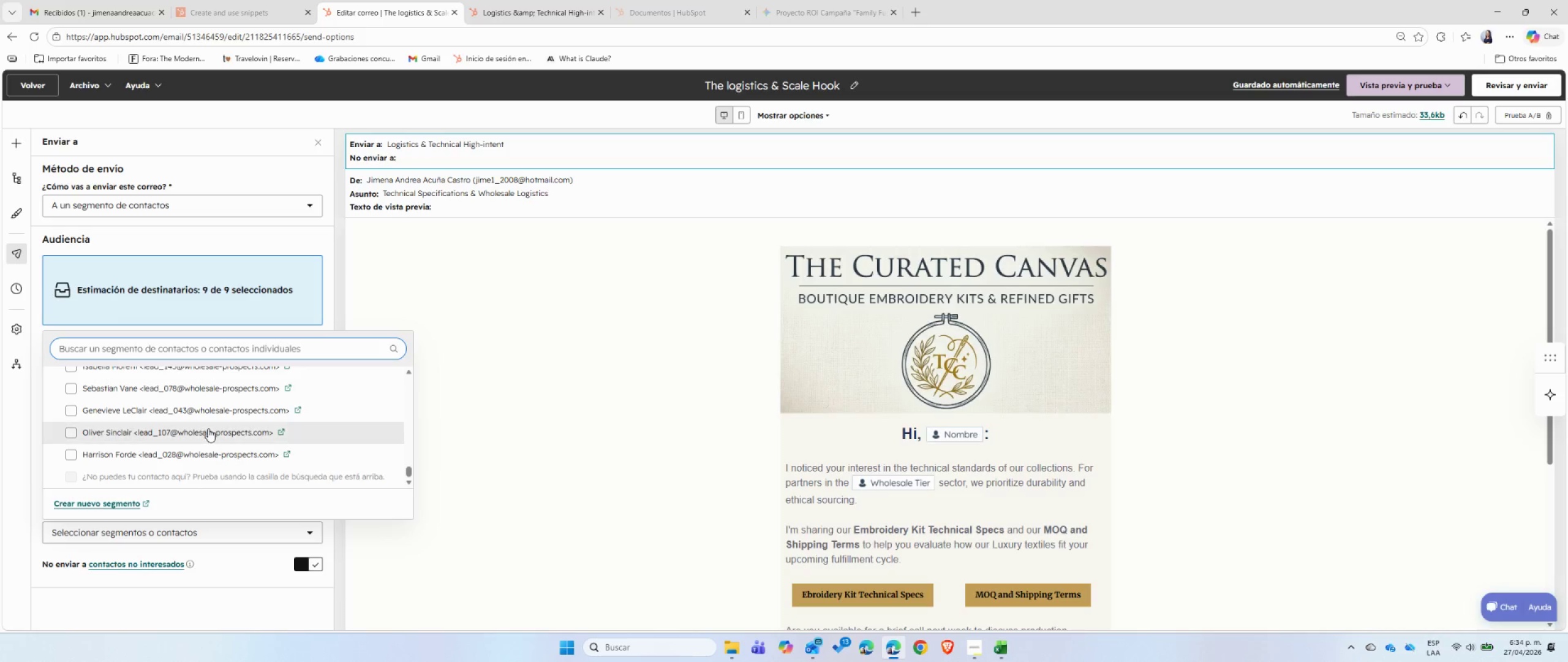 
scroll: coordinate [208, 428], scroll_direction: up, amount: 34.0
 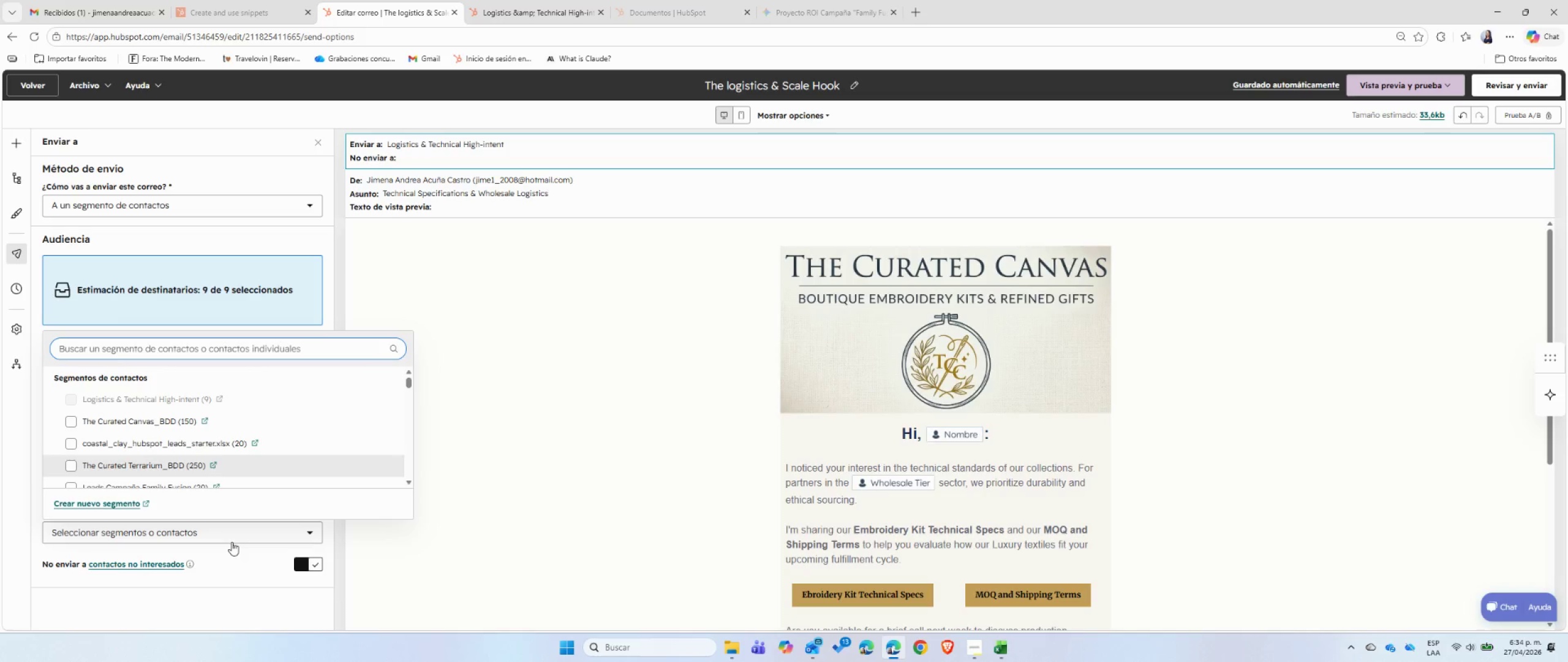 
left_click([200, 595])
 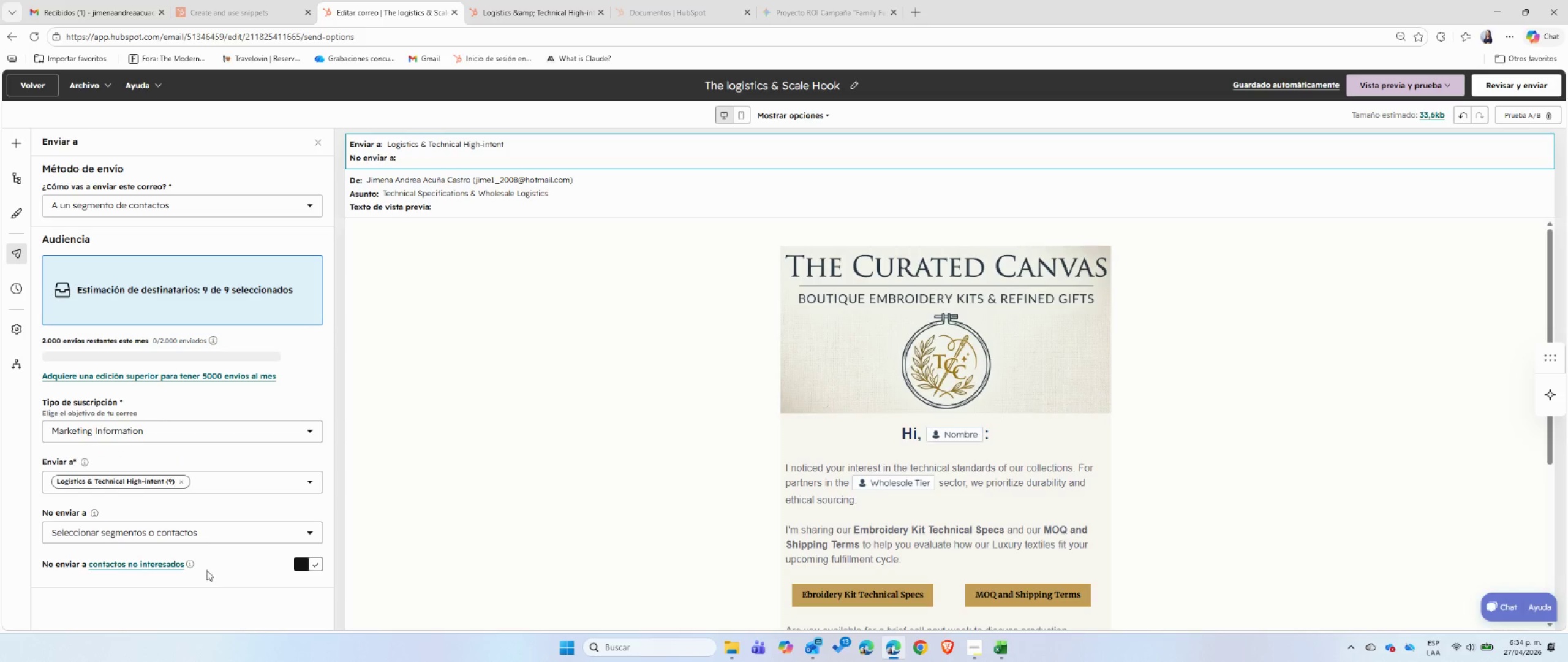 
left_click([198, 530])
 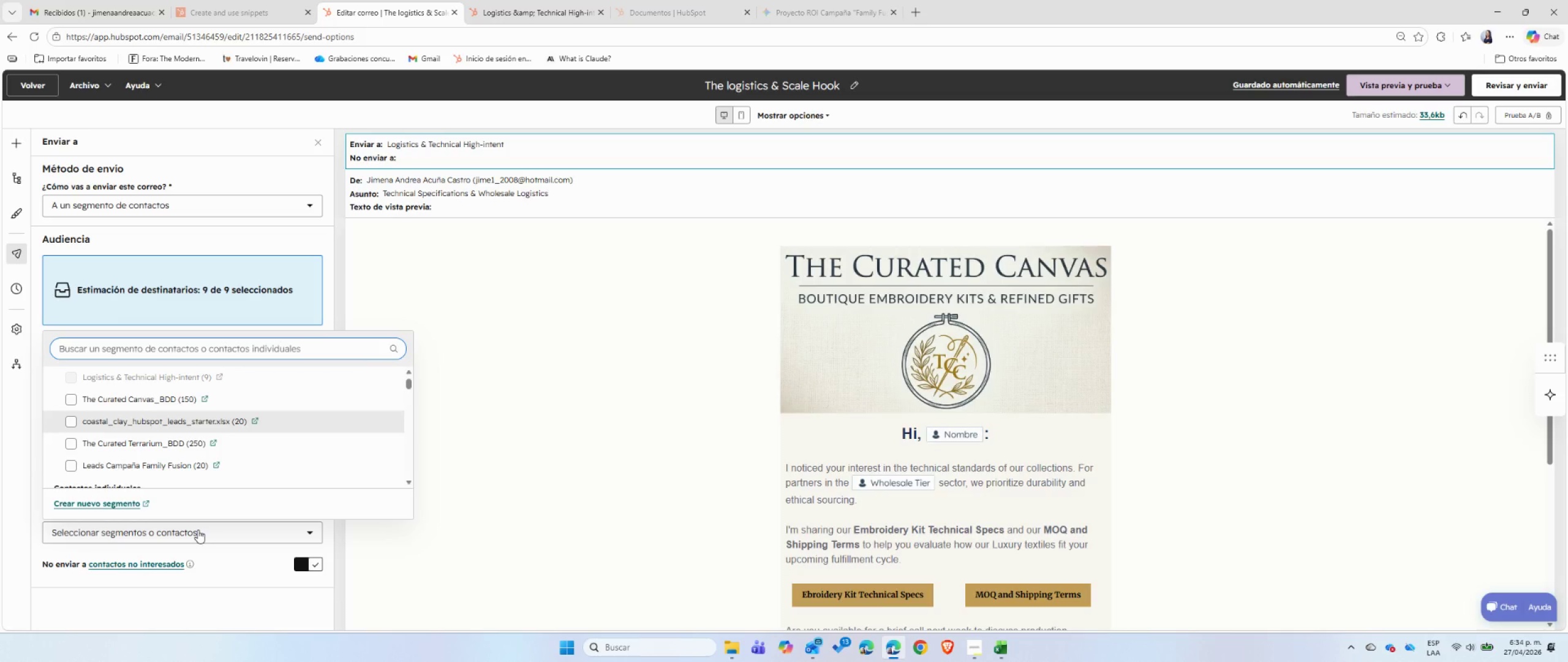 
type(inte)
 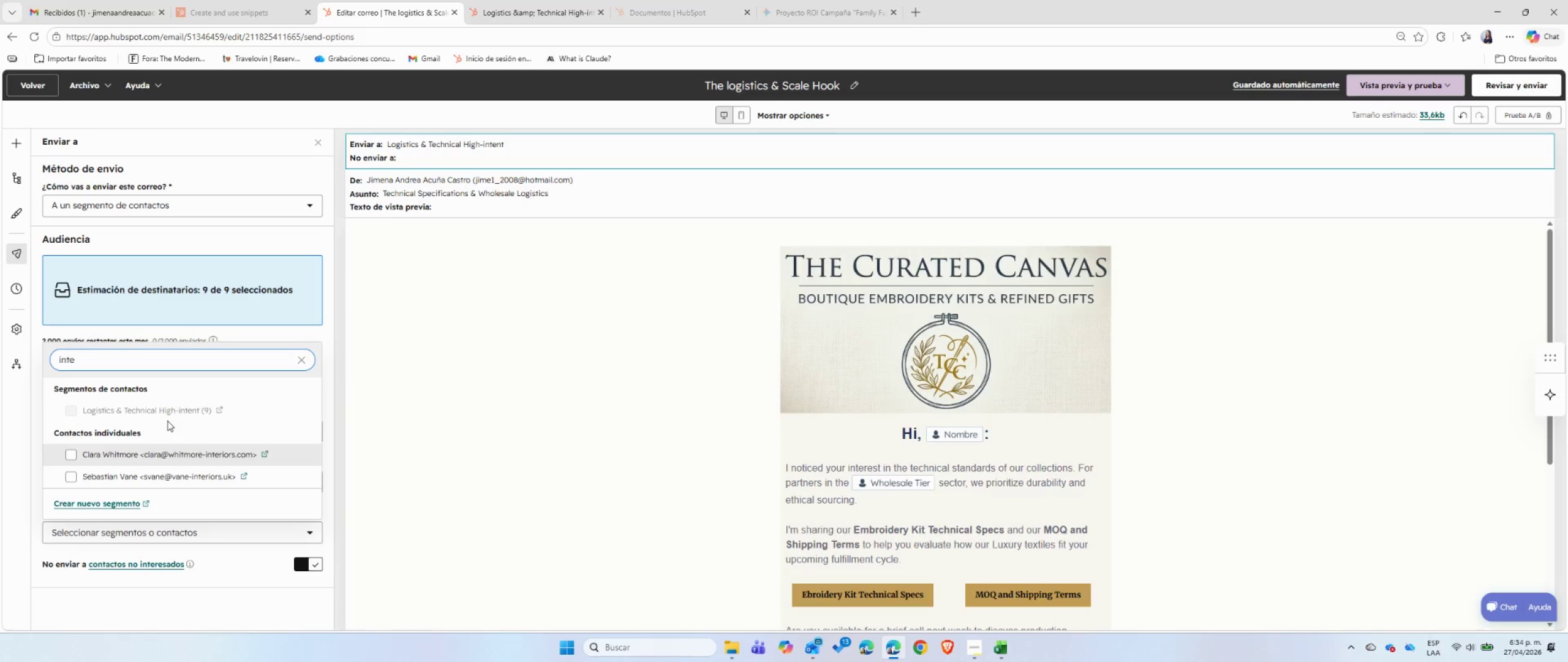 
left_click([219, 599])
 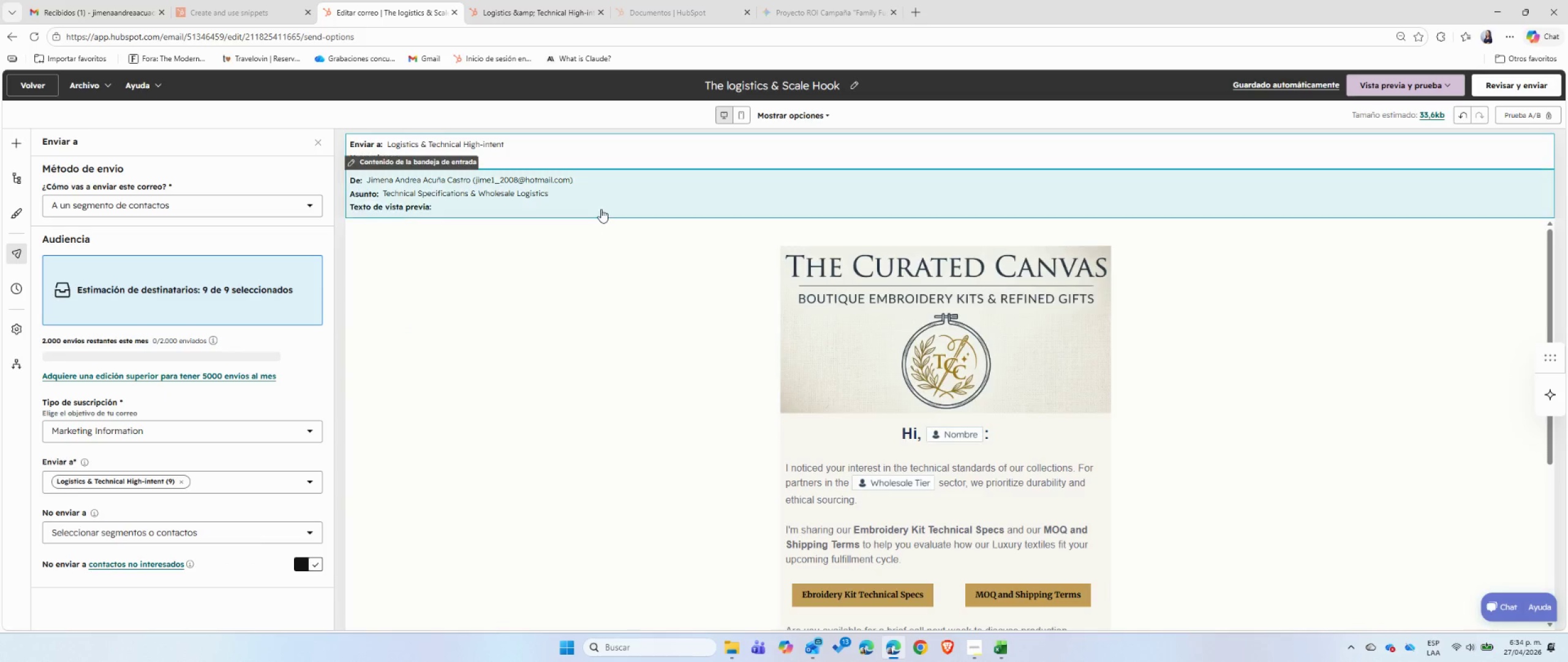 
wait(5.84)
 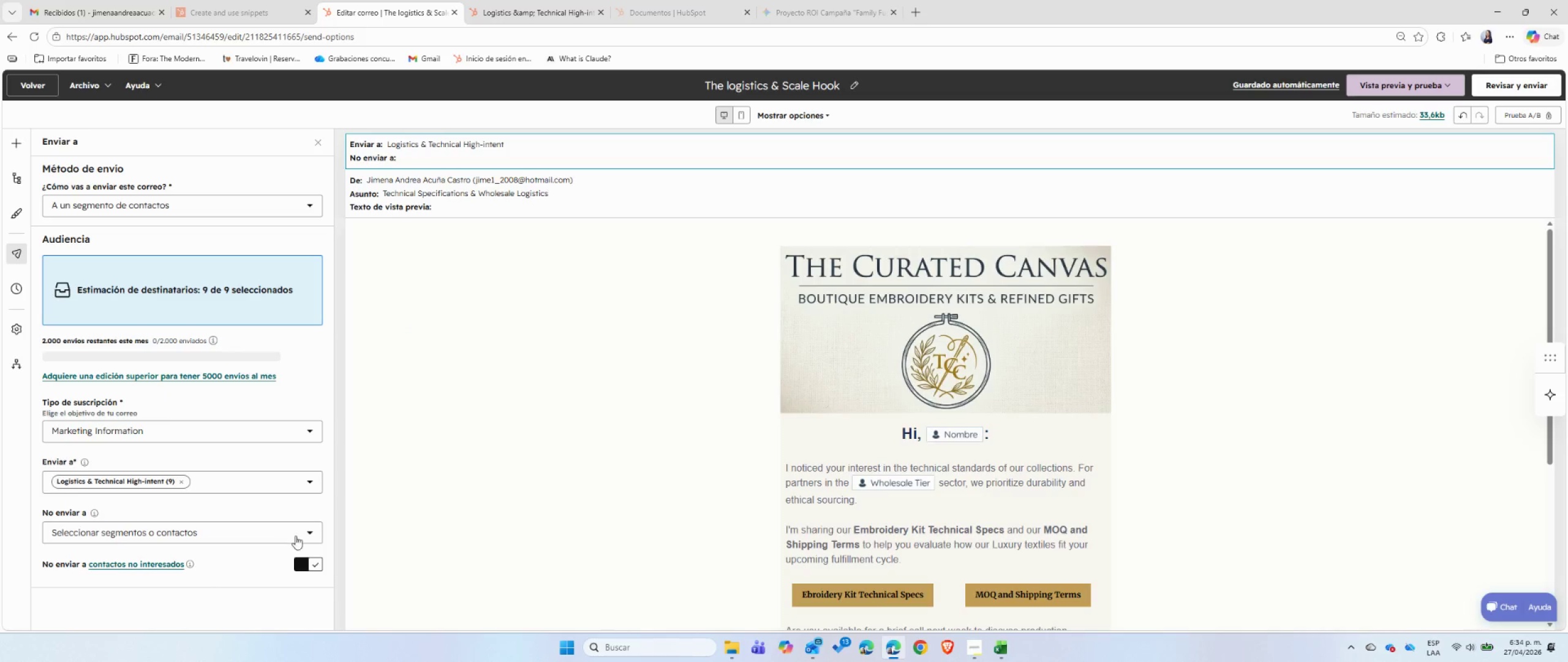 
scroll: coordinate [631, 463], scroll_direction: none, amount: 0.0
 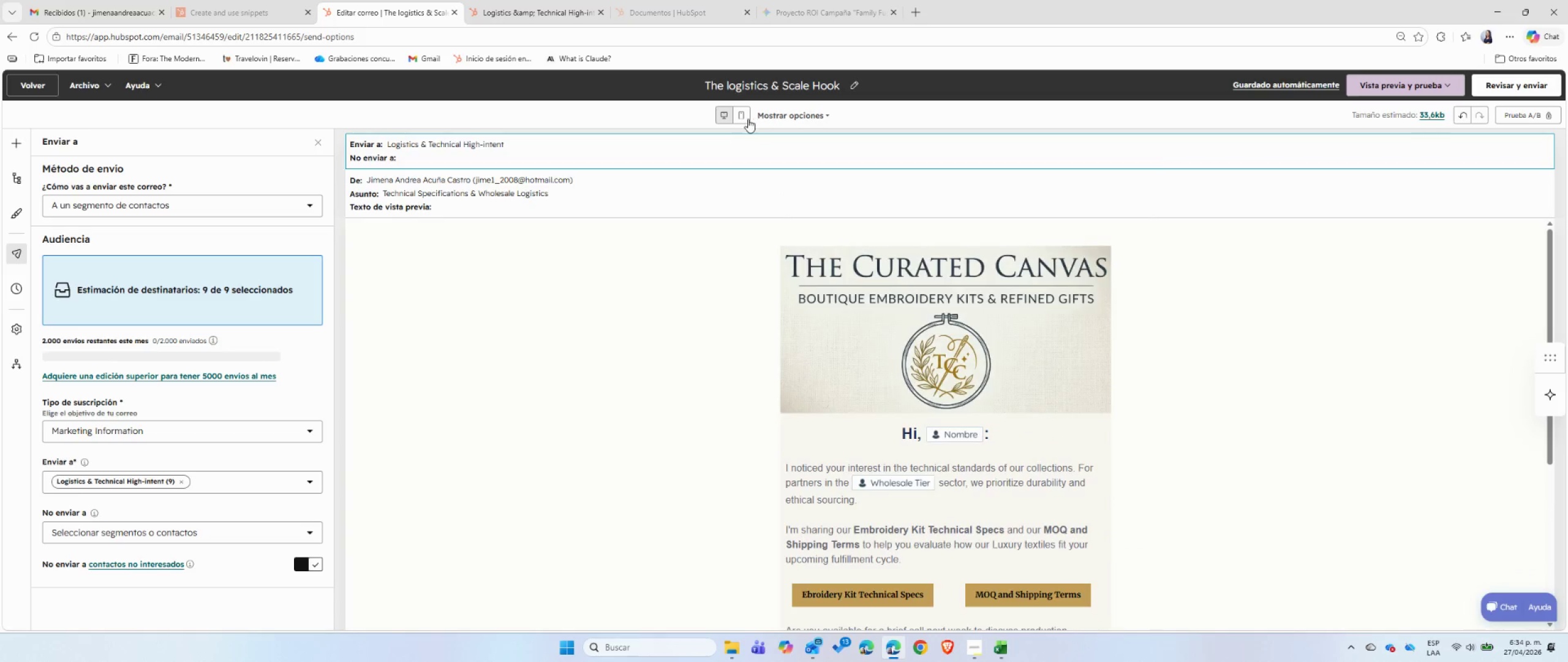 
left_click([745, 120])
 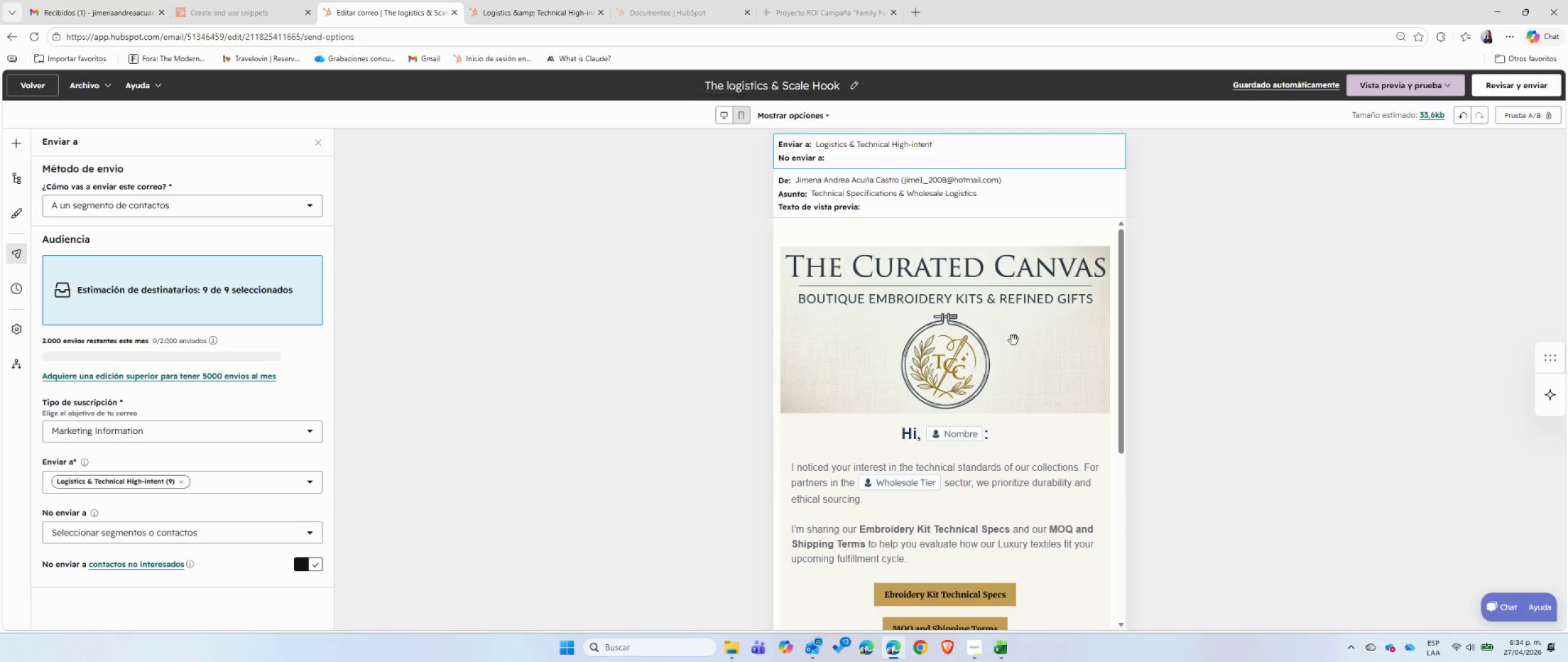 
scroll: coordinate [1019, 384], scroll_direction: down, amount: 4.0
 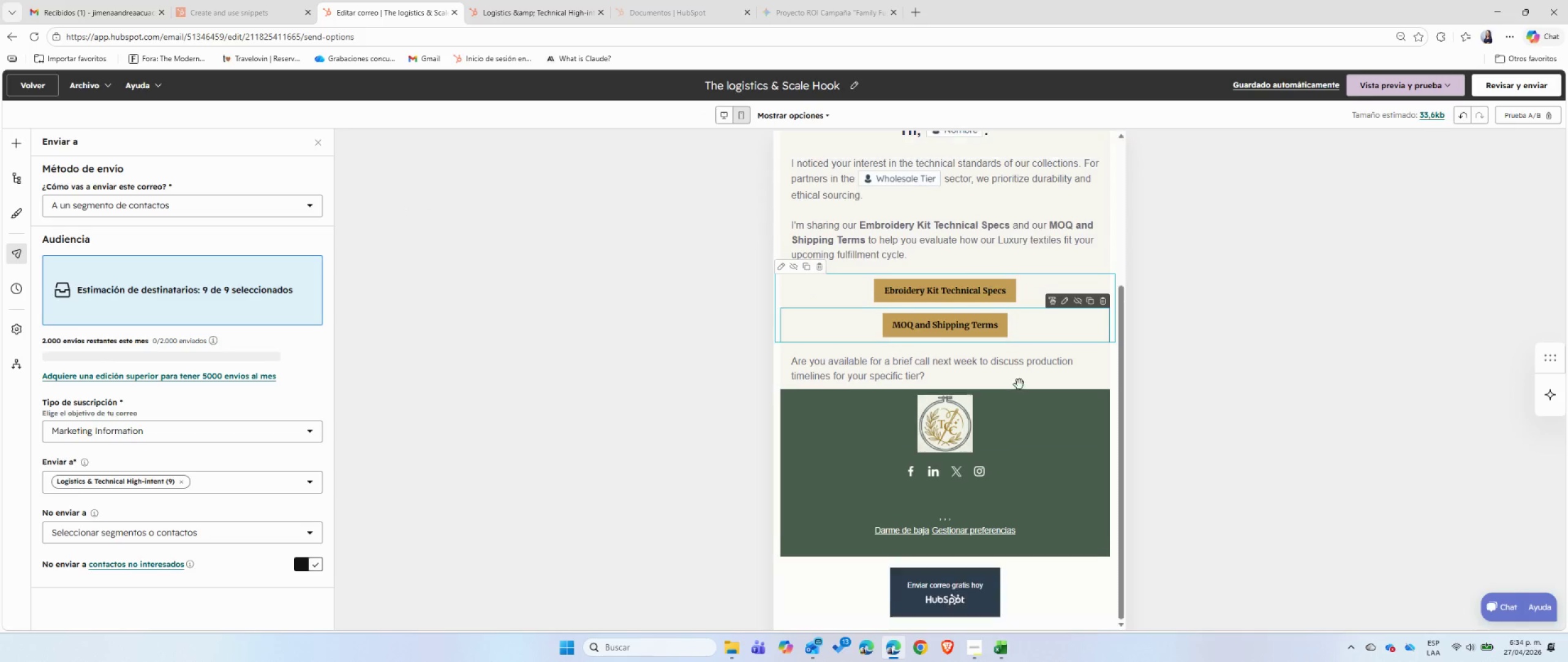 
scroll: coordinate [1020, 378], scroll_direction: up, amount: 12.0
 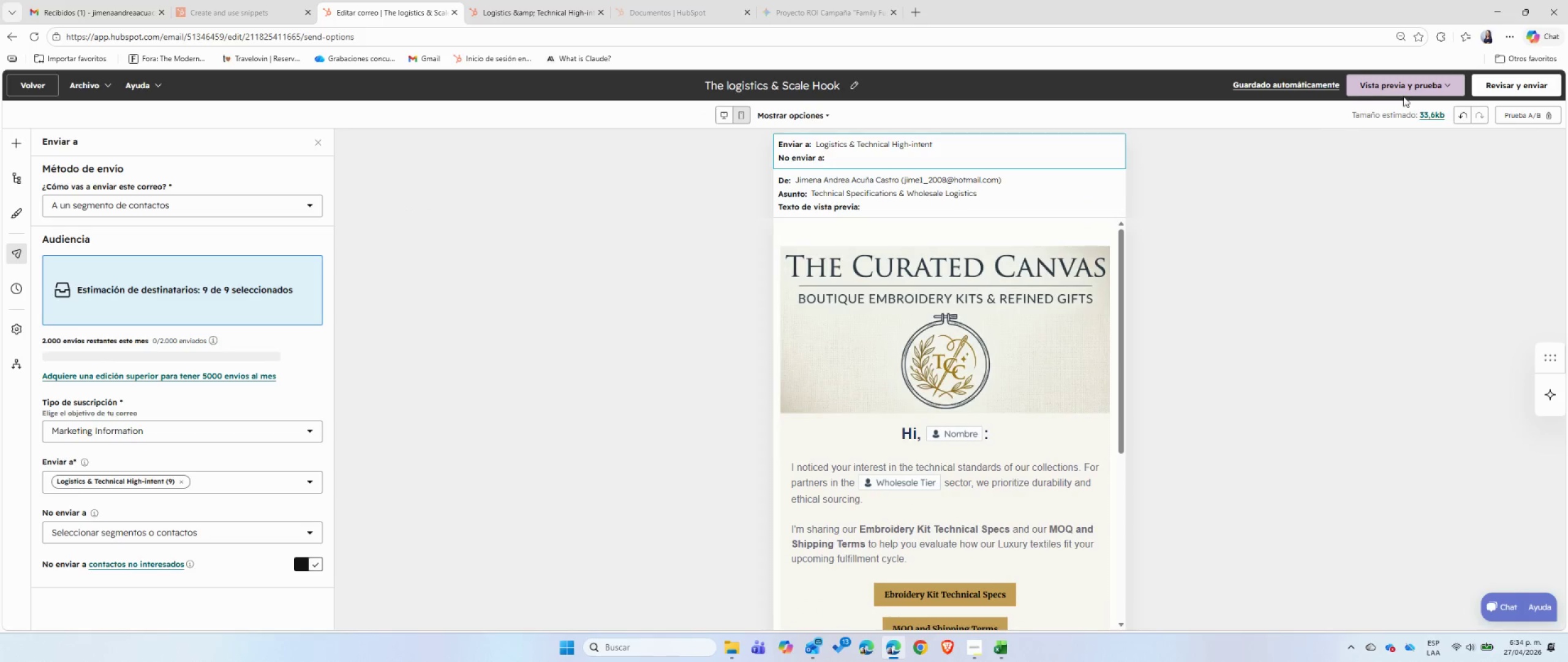 
left_click([1408, 88])
 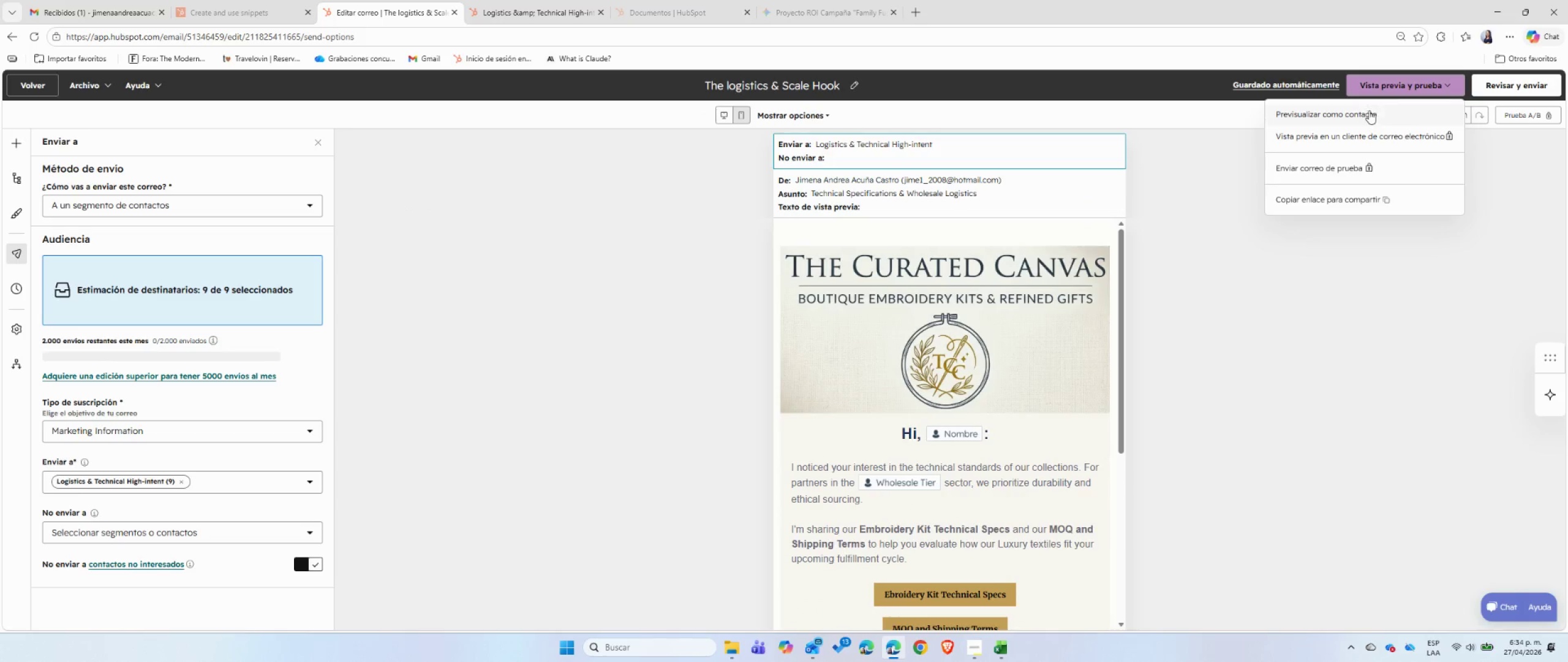 
left_click([1366, 112])
 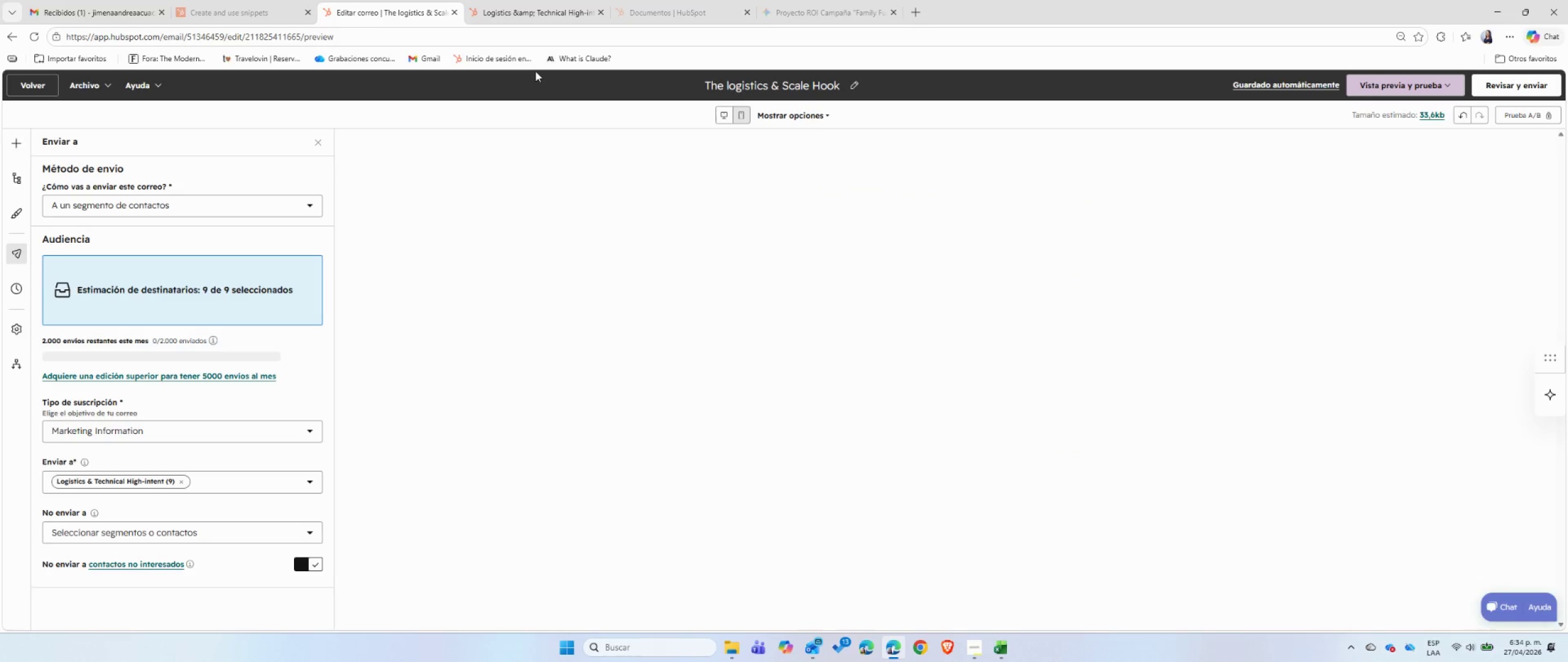 
left_click([540, 21])
 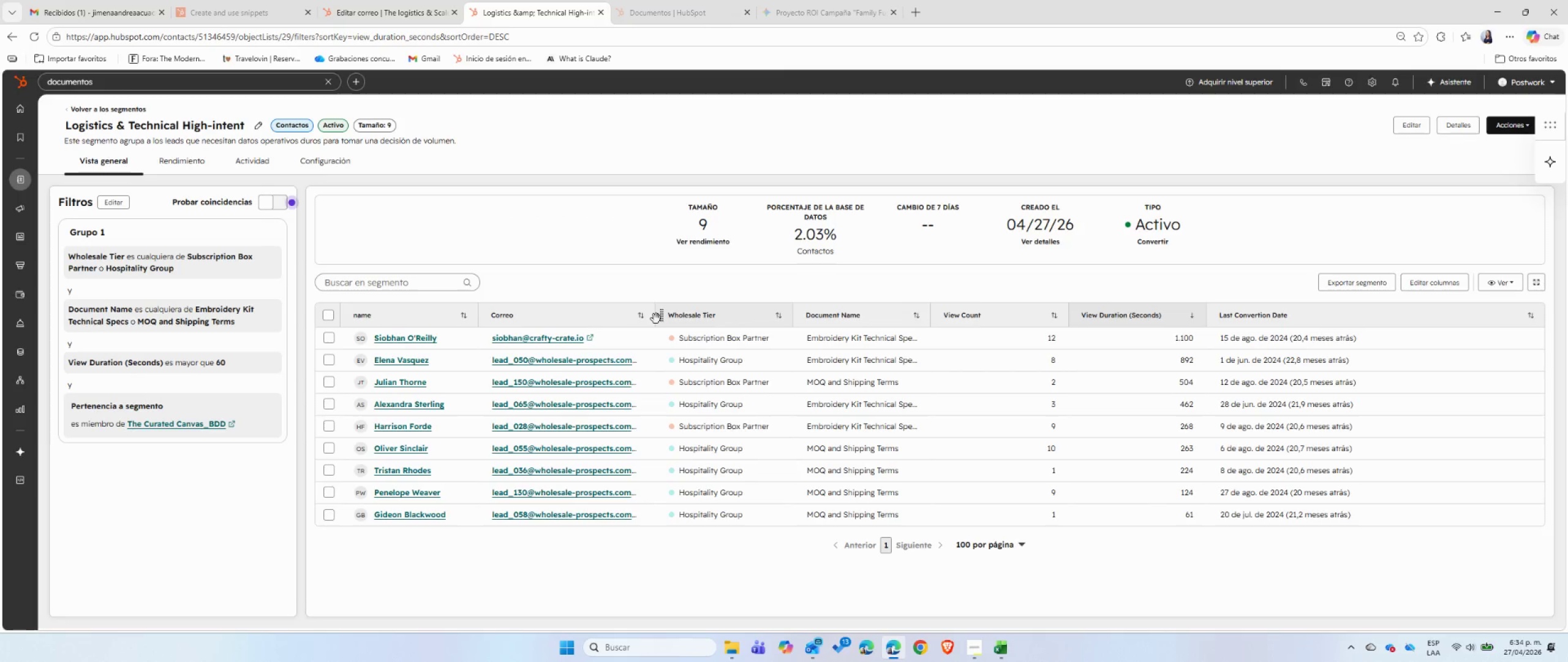 
left_click([360, 6])
 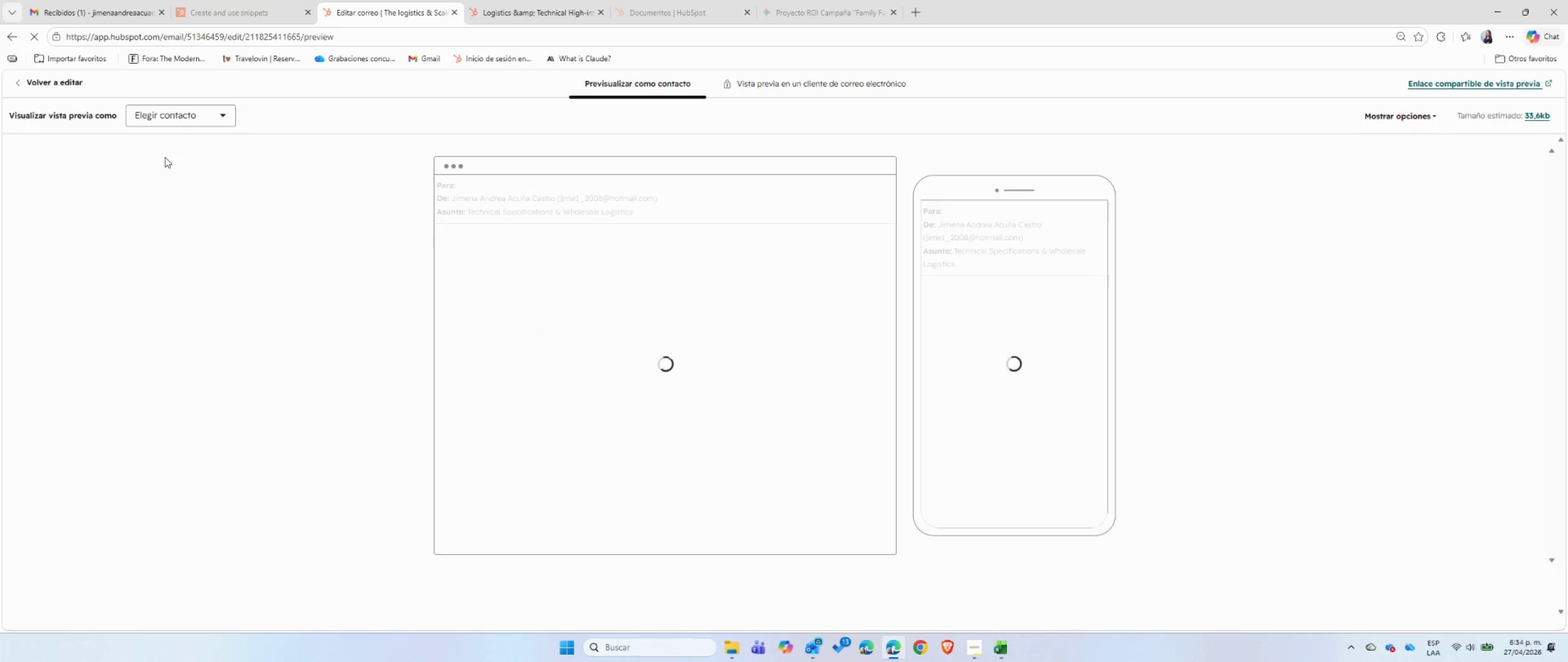 
left_click([153, 119])
 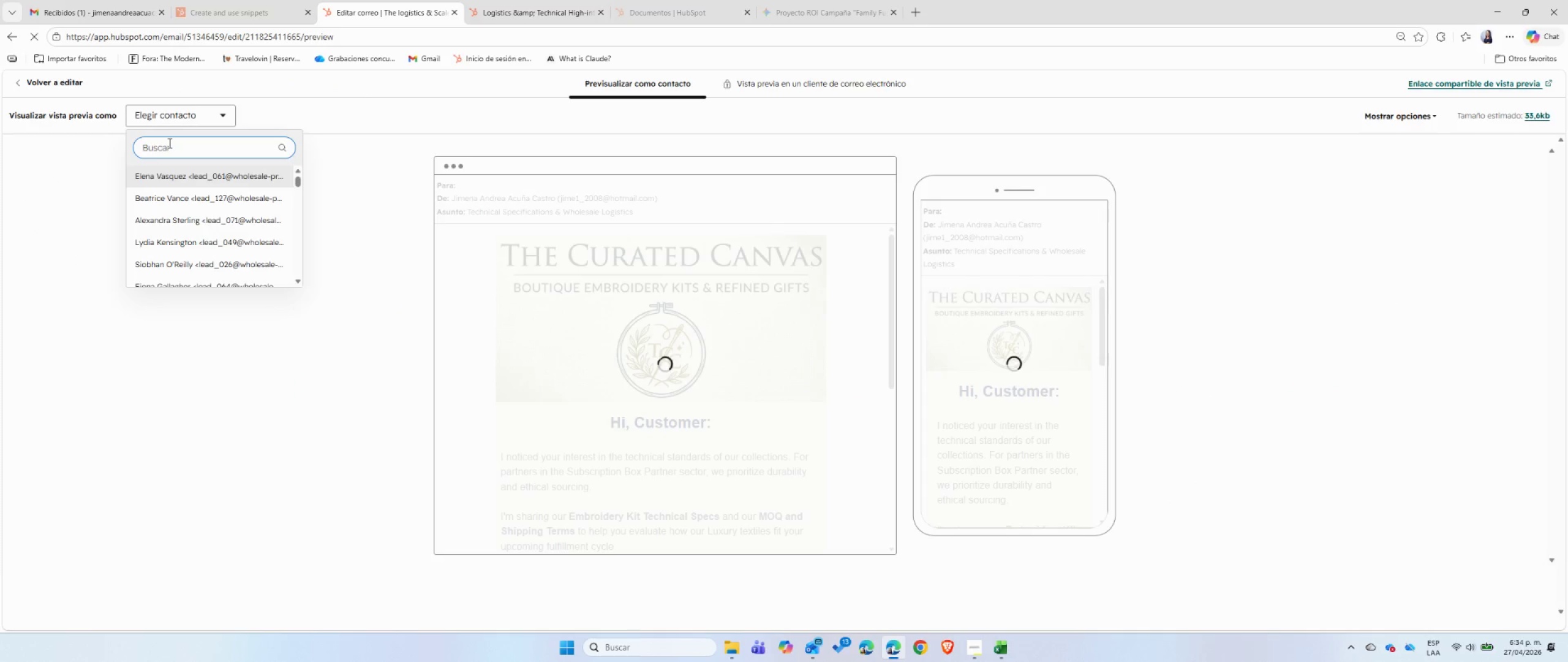 
type(Elena)
 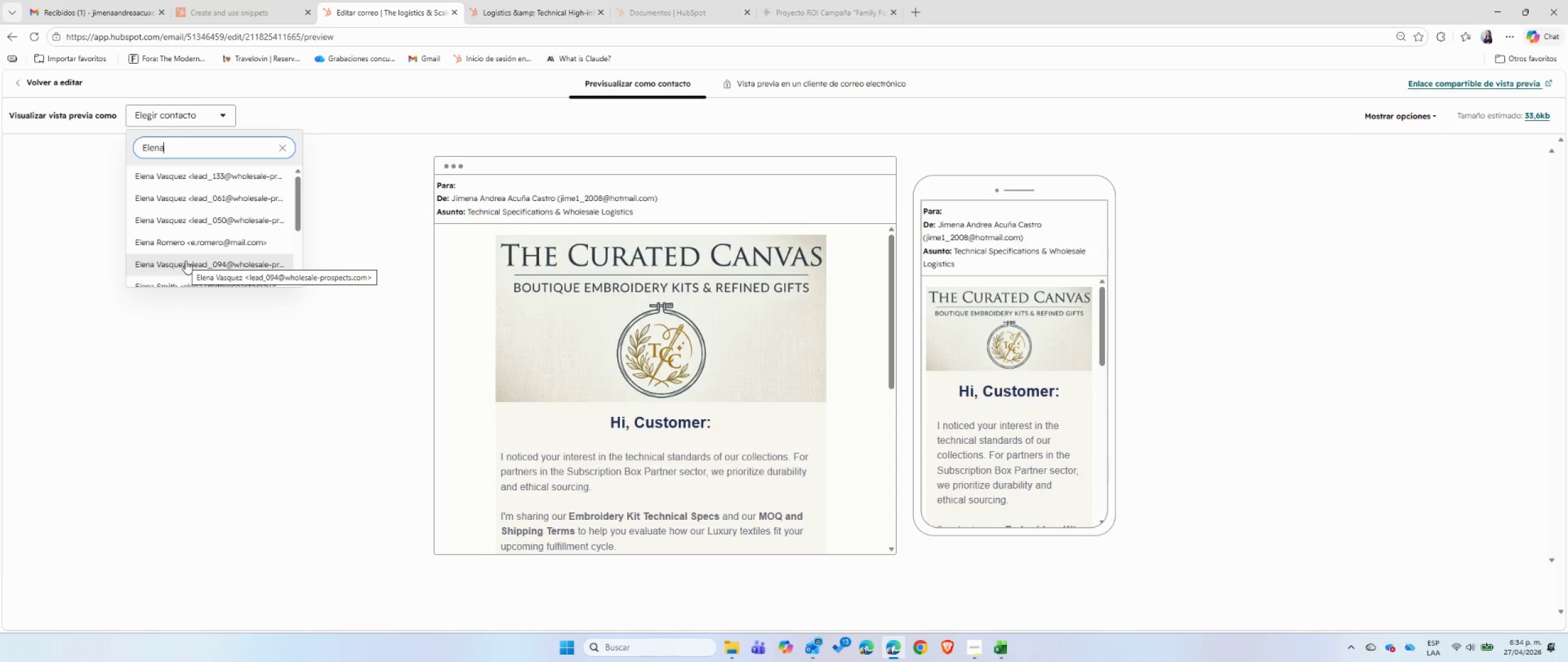 
key(Space)
 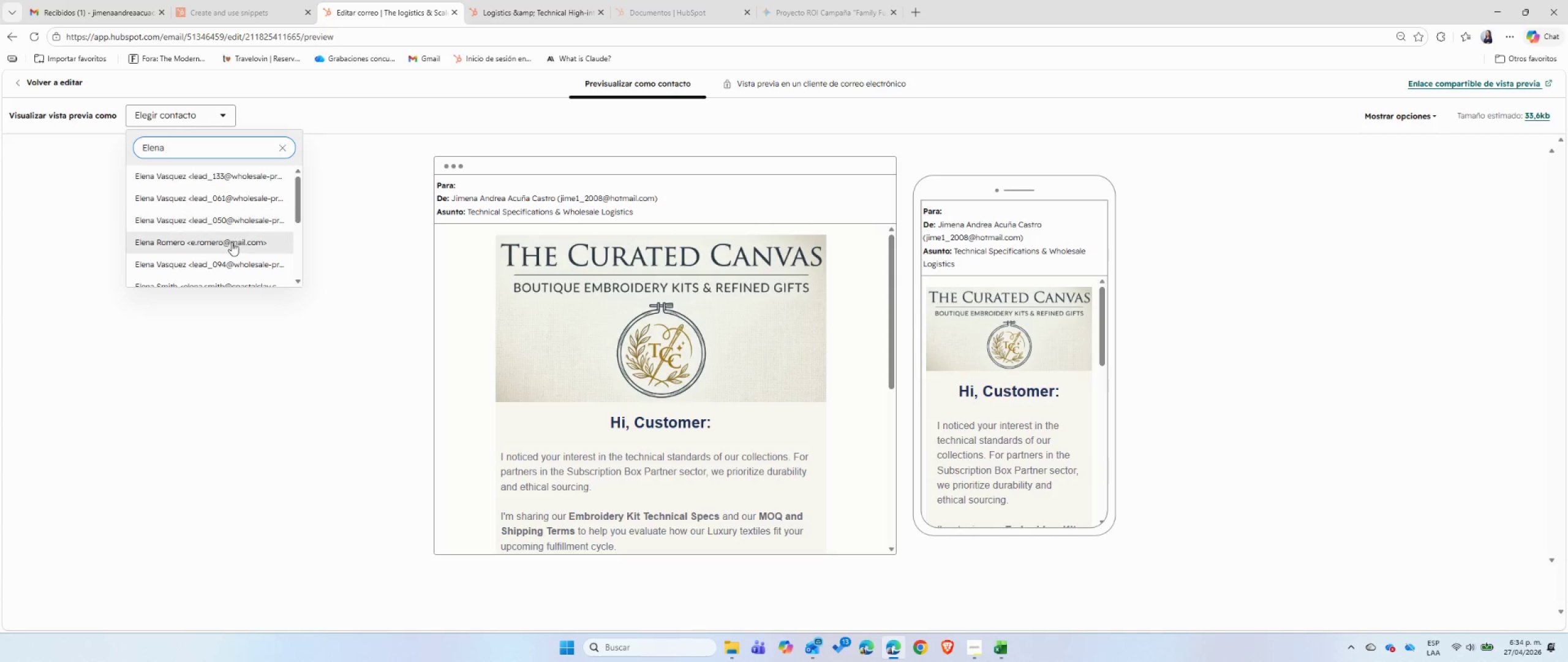 
scroll: coordinate [232, 242], scroll_direction: down, amount: 4.0
 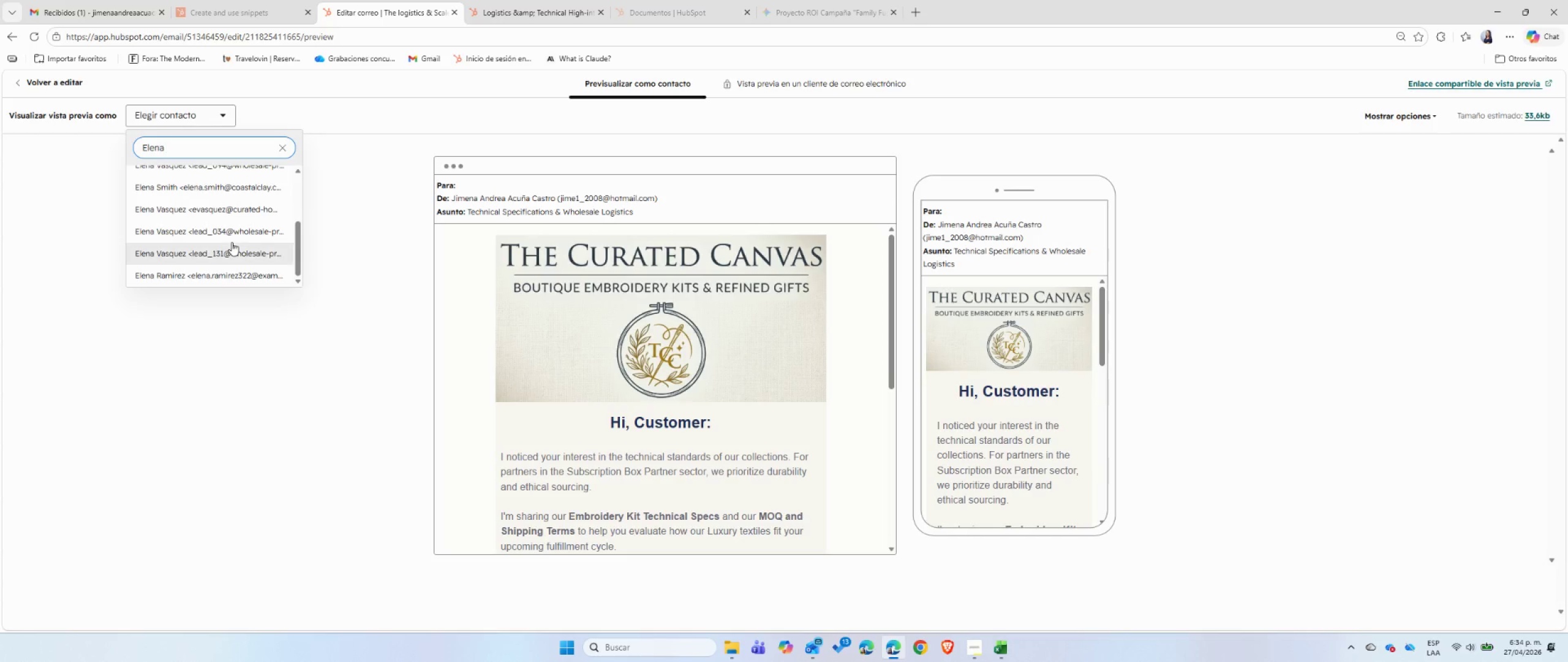 
scroll: coordinate [232, 242], scroll_direction: up, amount: 7.0
 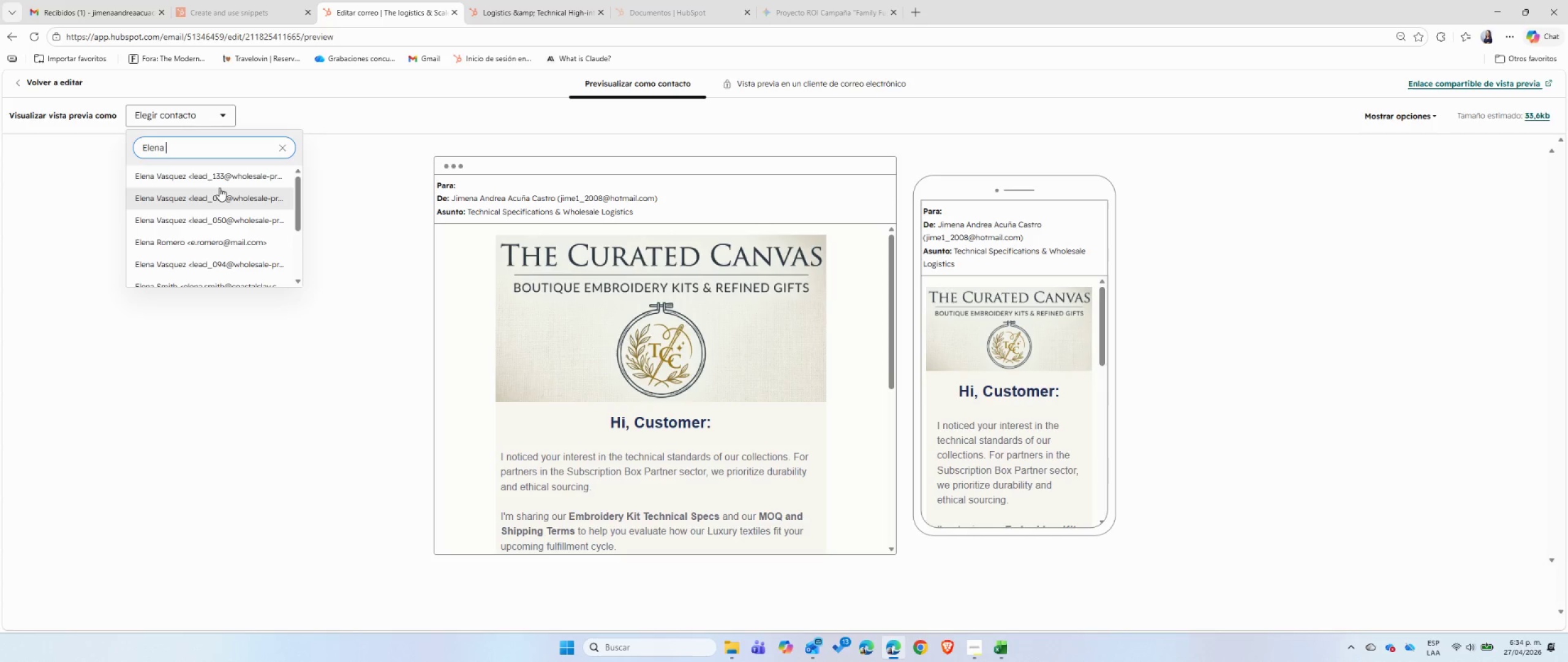 
left_click([540, 4])
 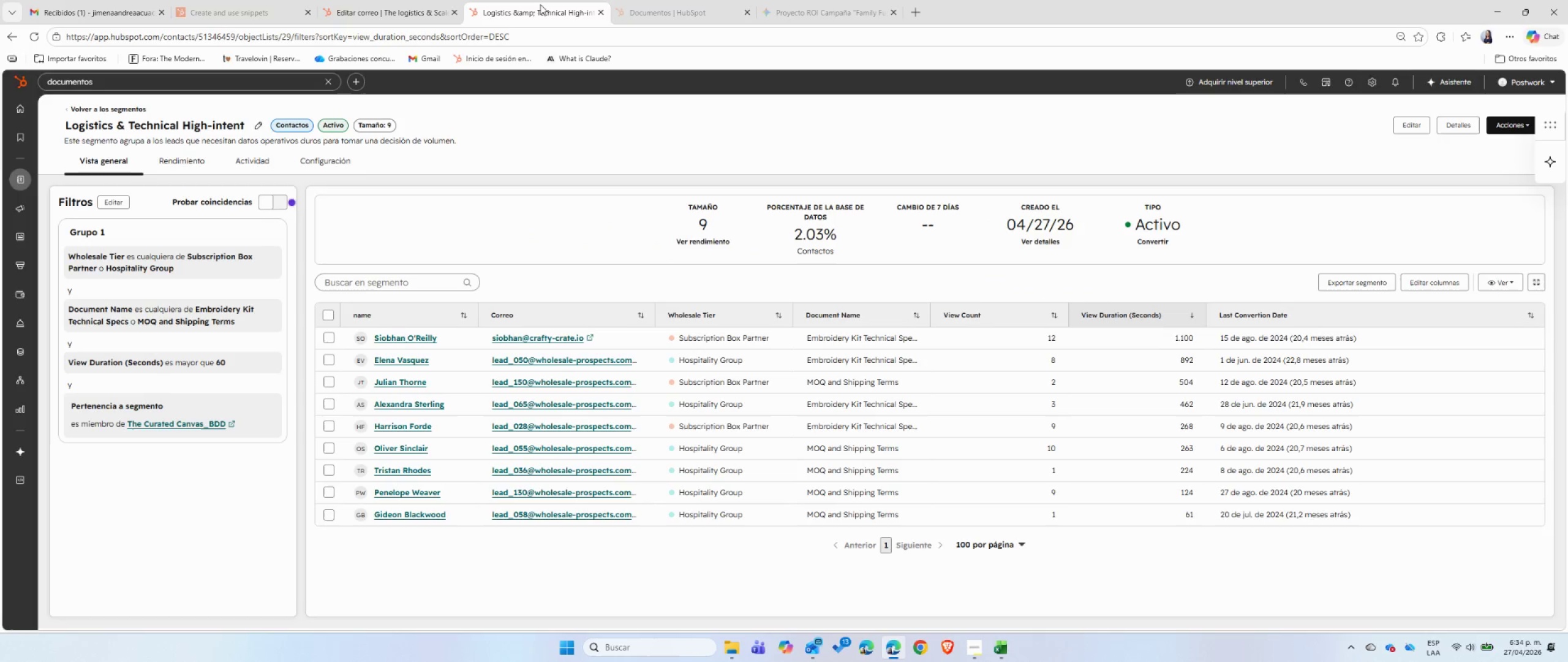 
left_click([361, 1])
 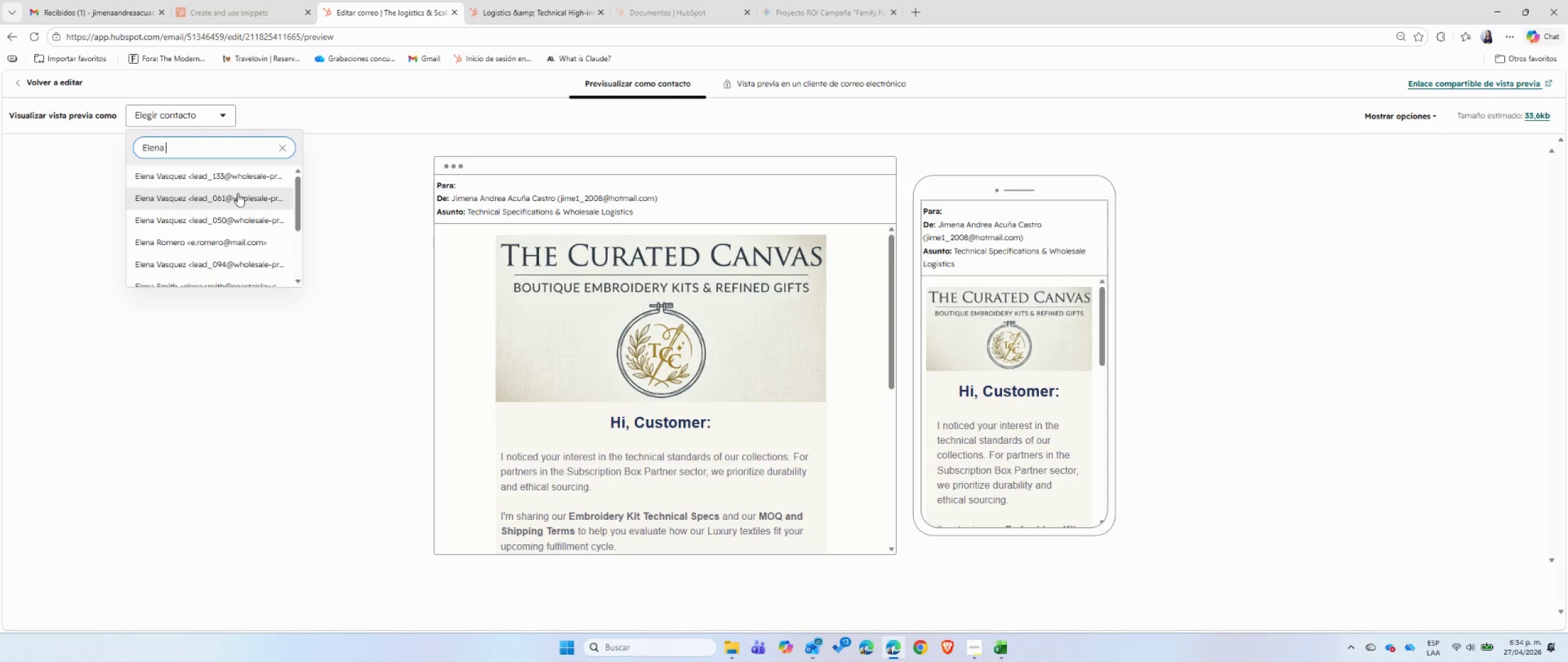 
left_click([230, 216])
 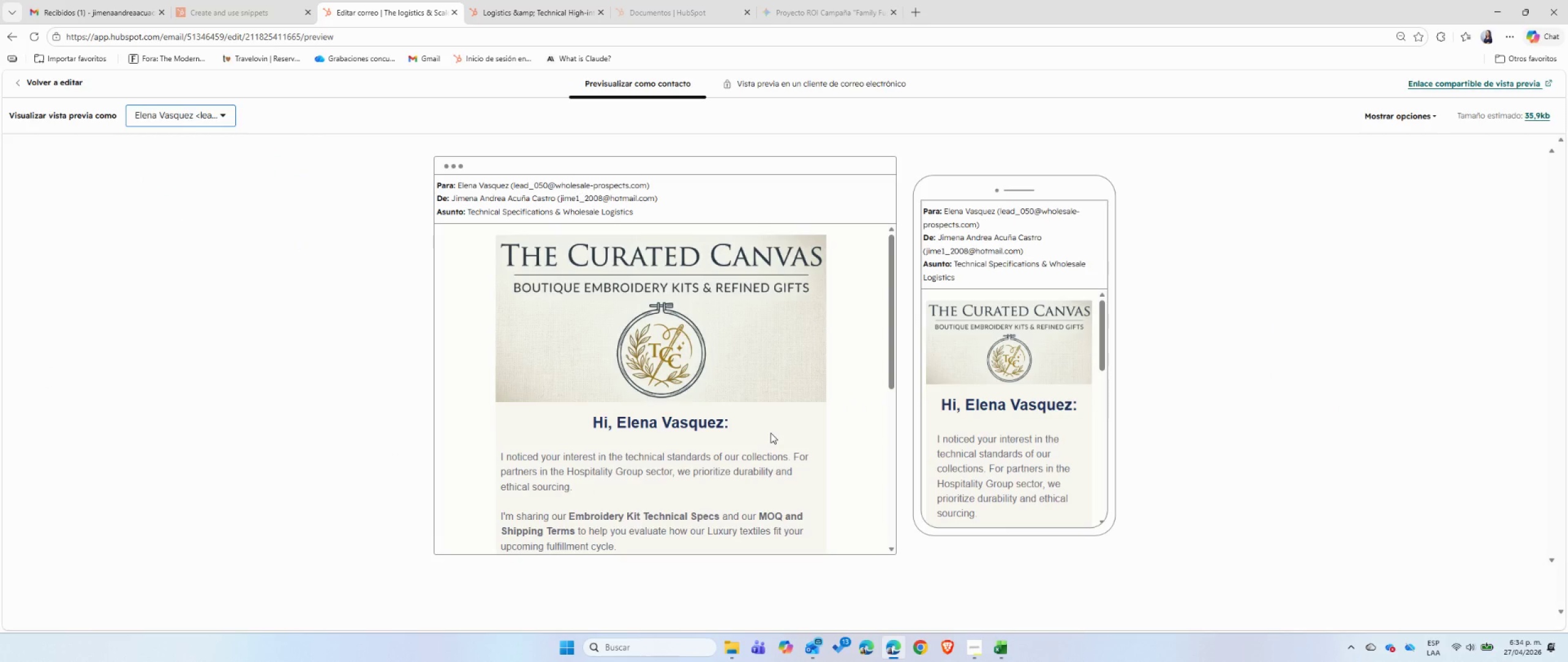 
scroll: coordinate [783, 436], scroll_direction: down, amount: 2.0
 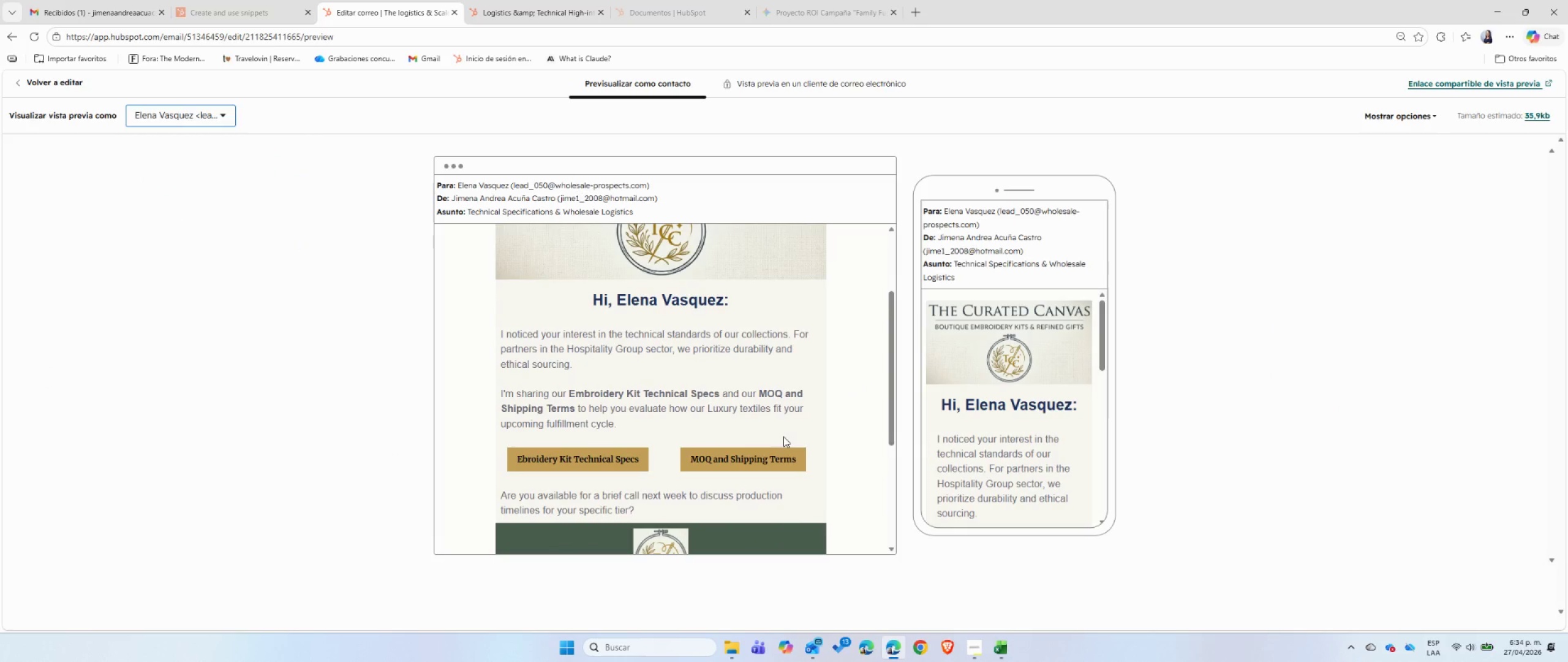 
wait(6.11)
 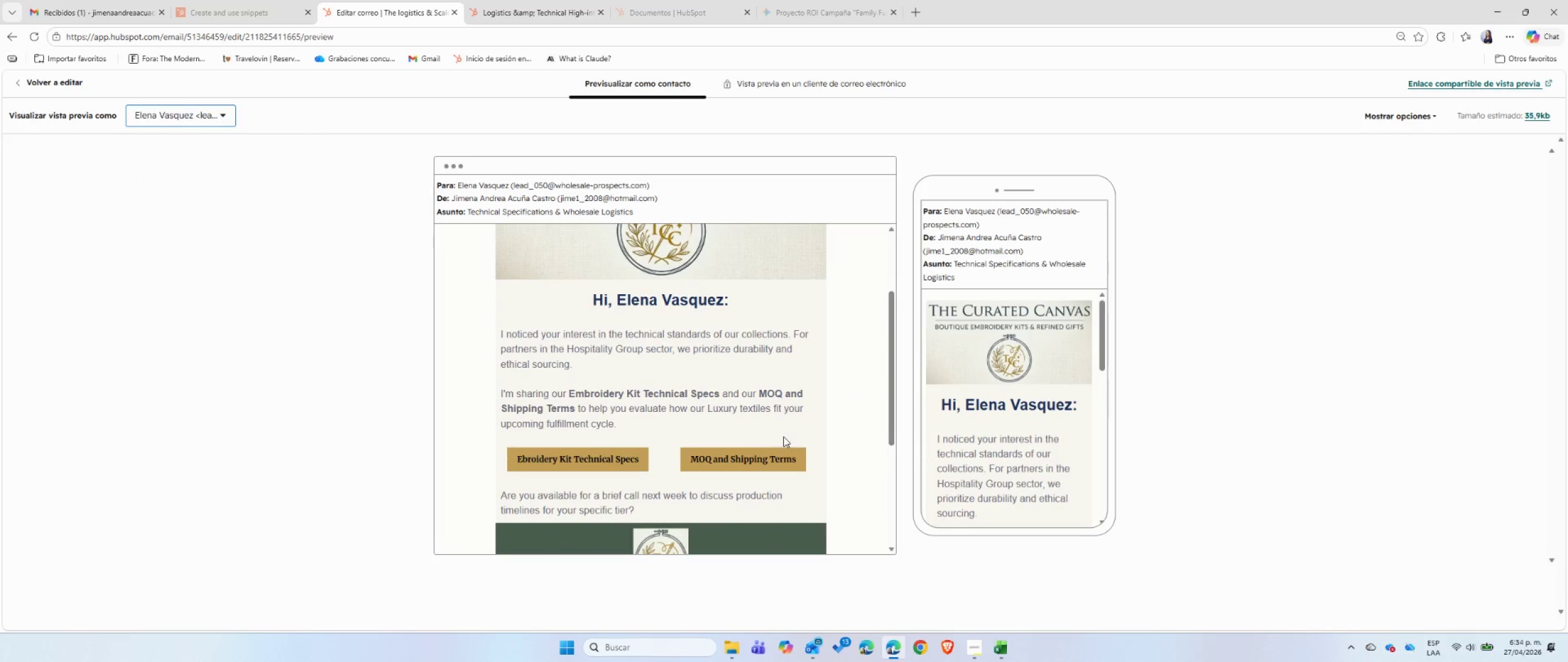 
scroll: coordinate [1055, 447], scroll_direction: down, amount: 1.0
 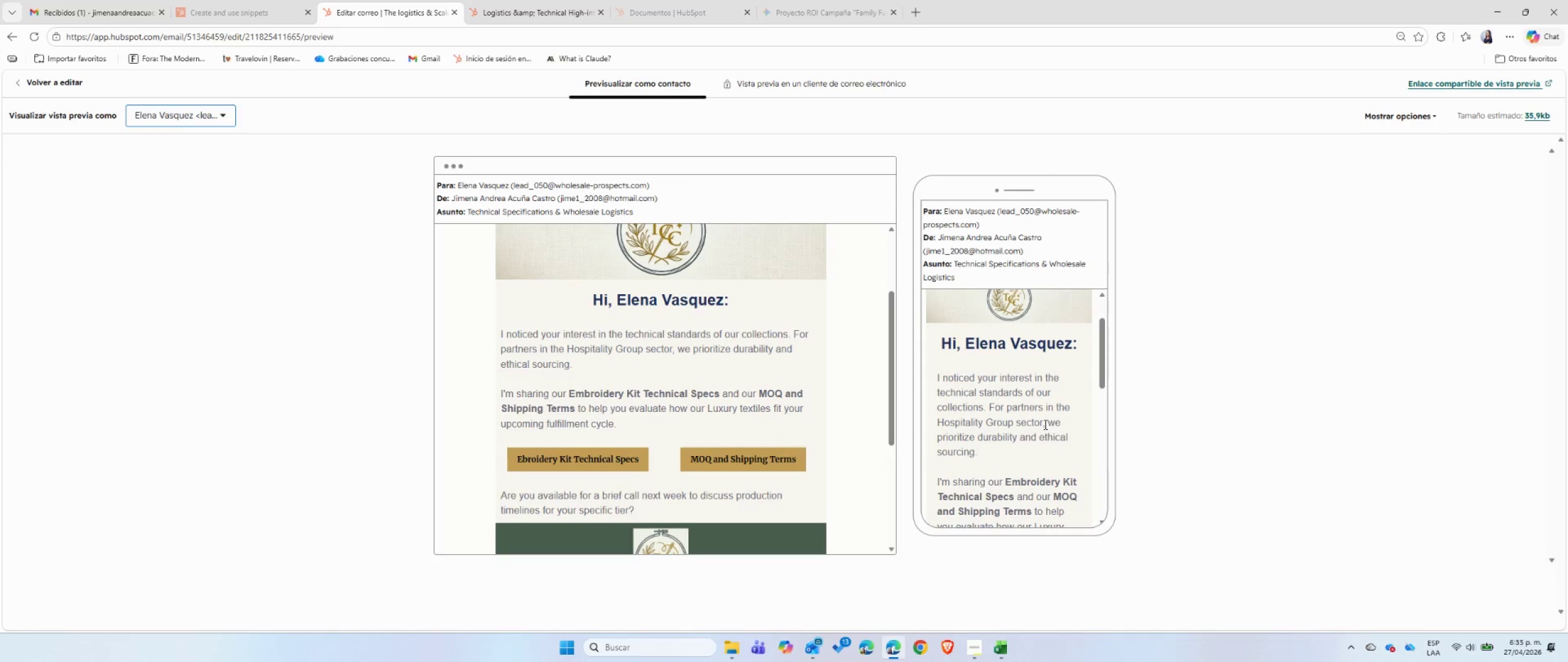 
left_click_drag(start_coordinate=[1044, 424], to_coordinate=[939, 420])
 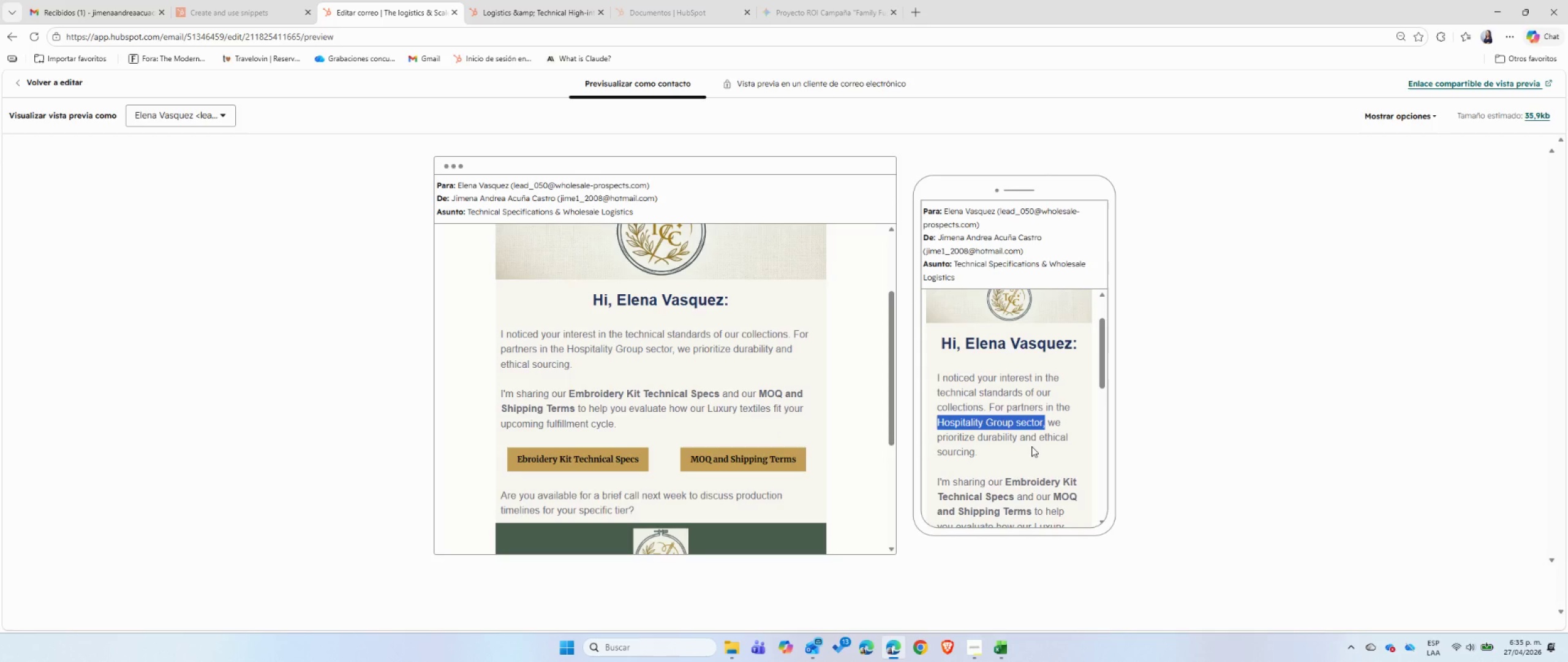 
left_click([1031, 446])
 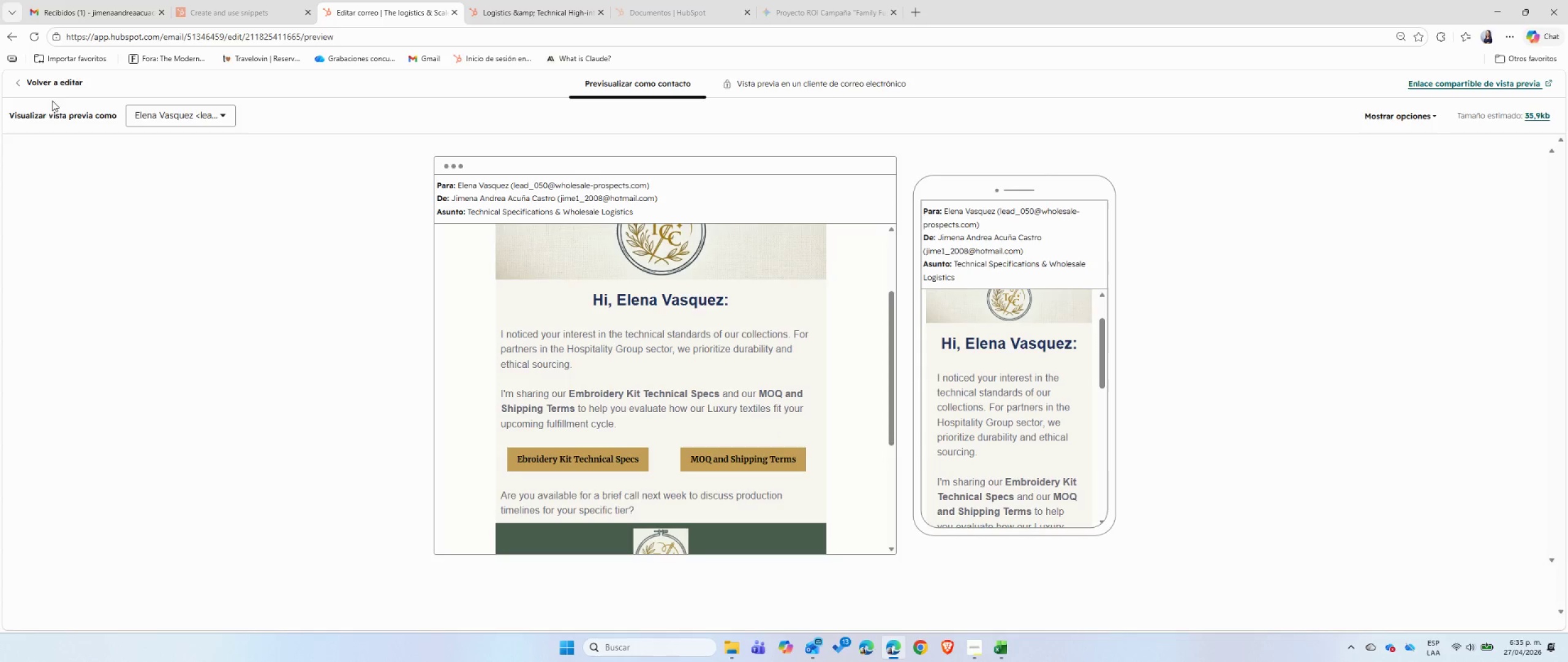 
left_click([51, 79])
 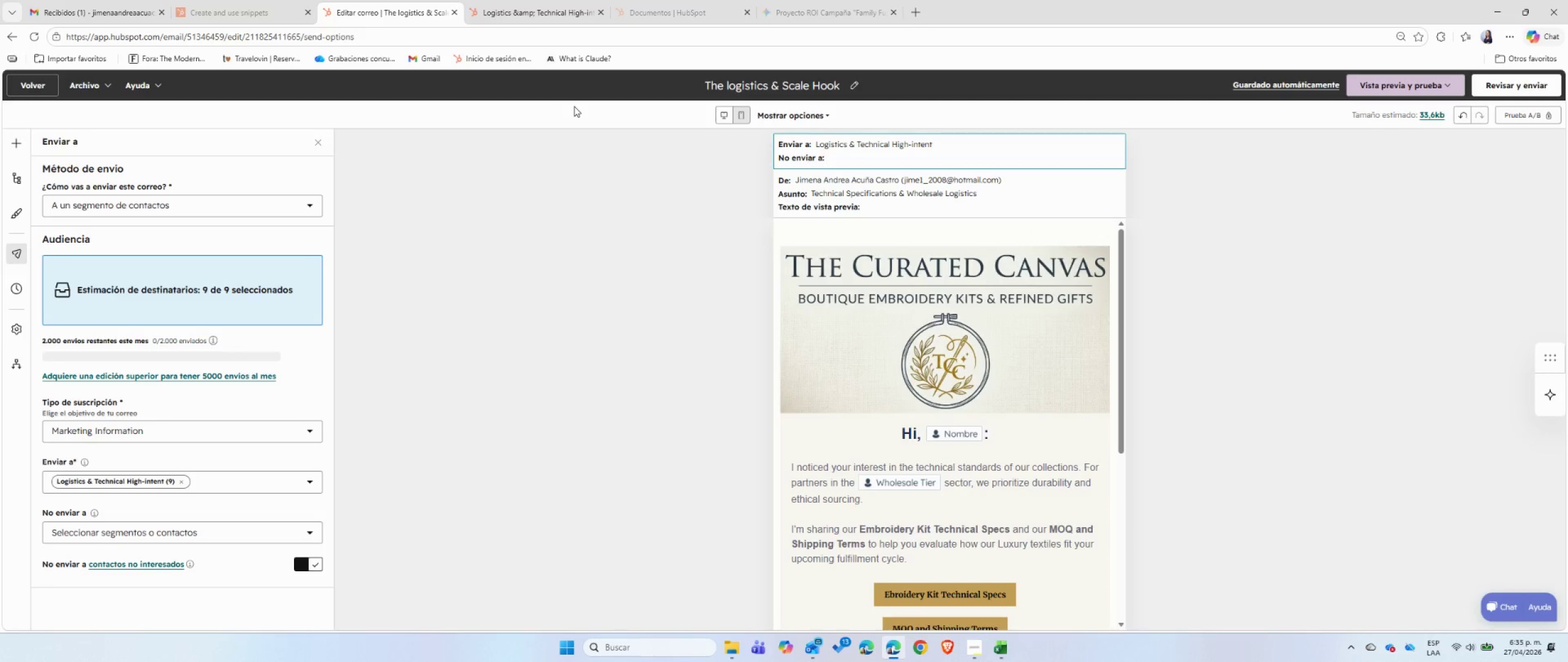 
wait(8.62)
 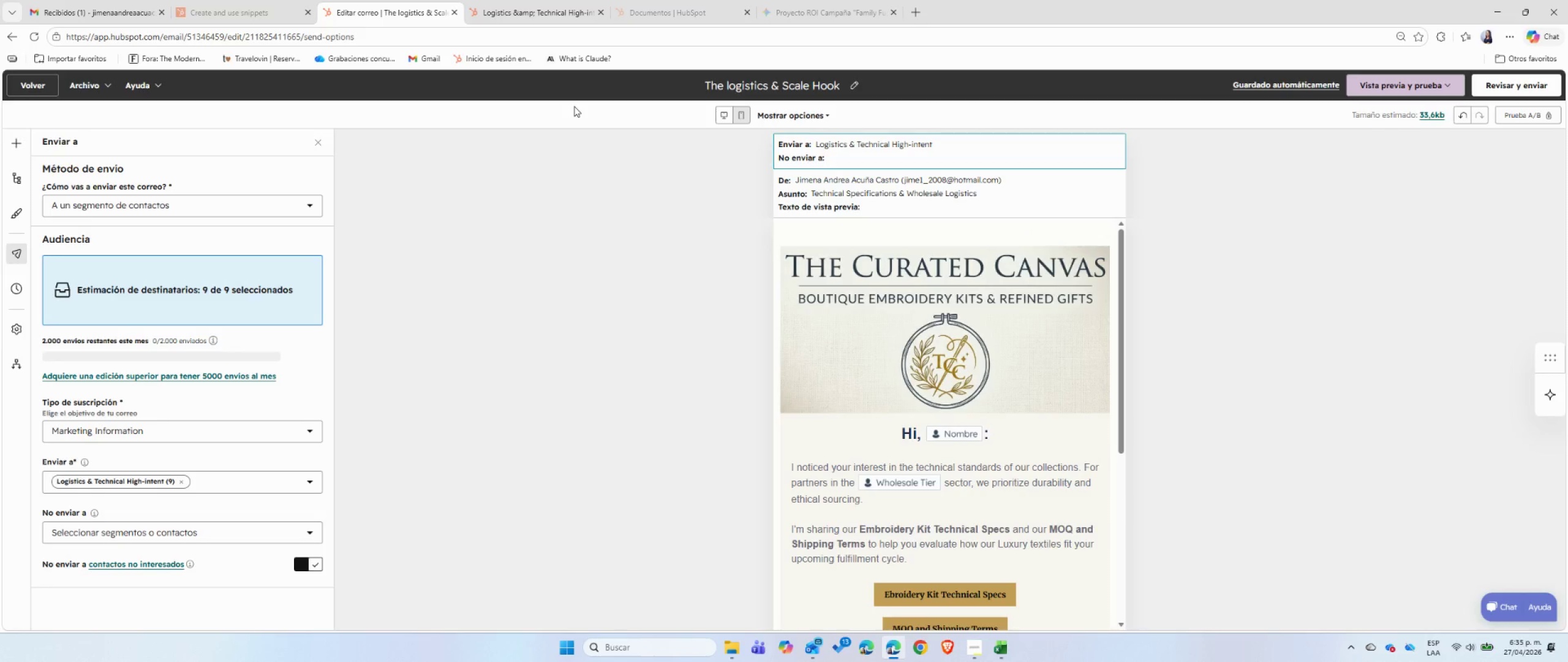 
left_click([23, 92])
 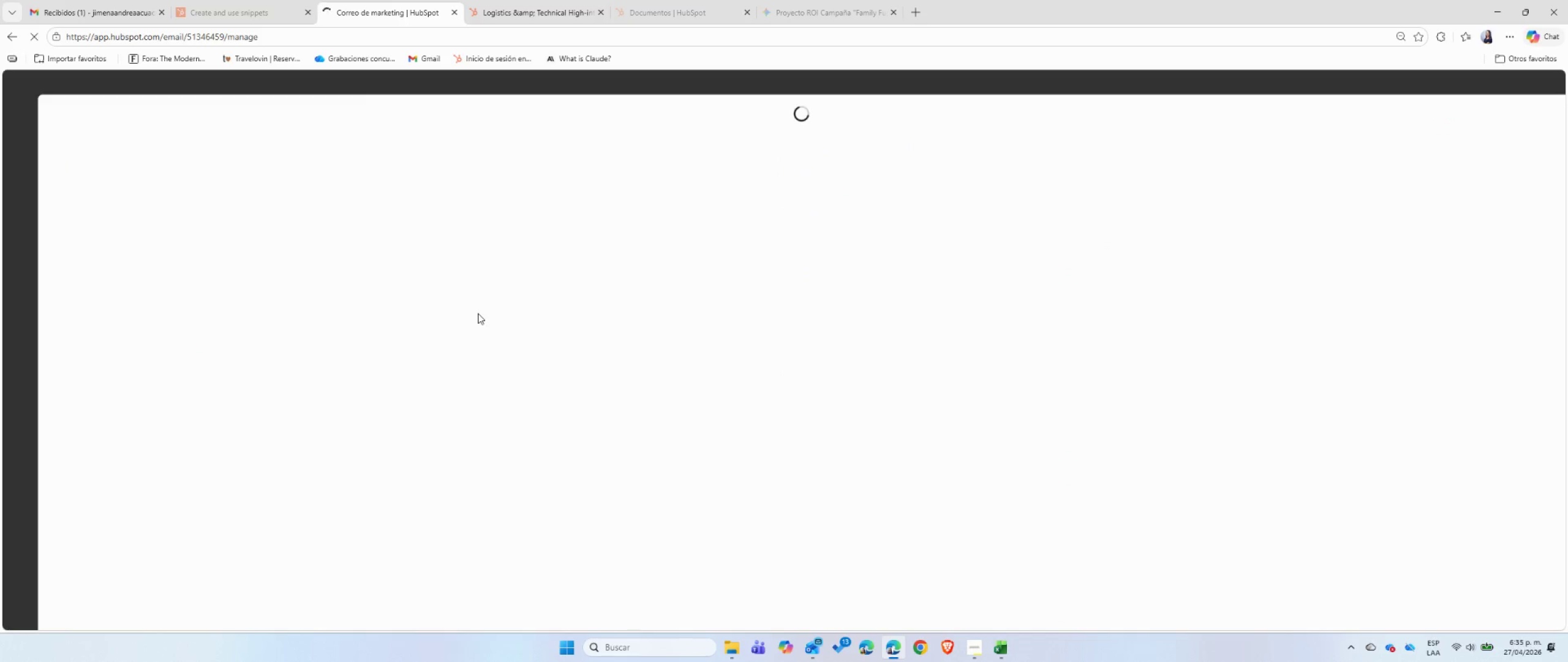 
left_click([973, 646])
 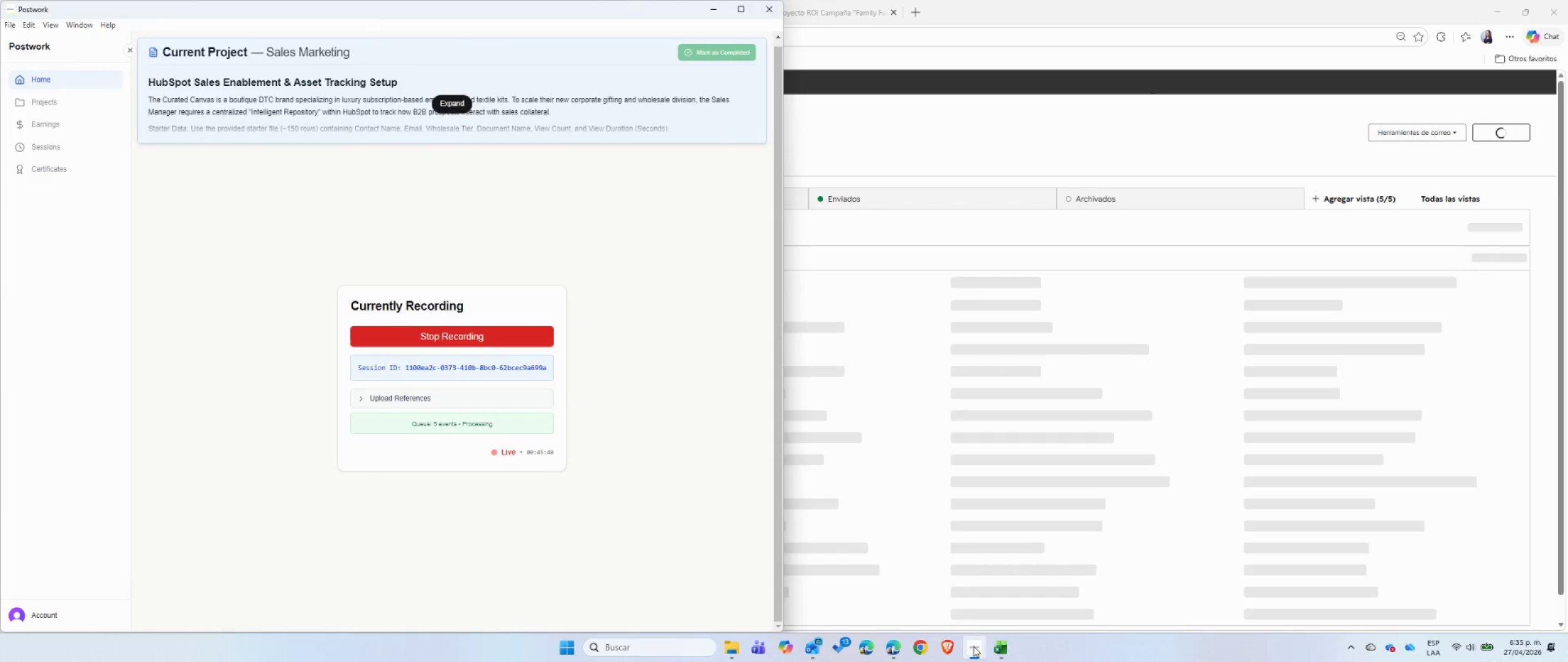 
left_click([973, 646])
 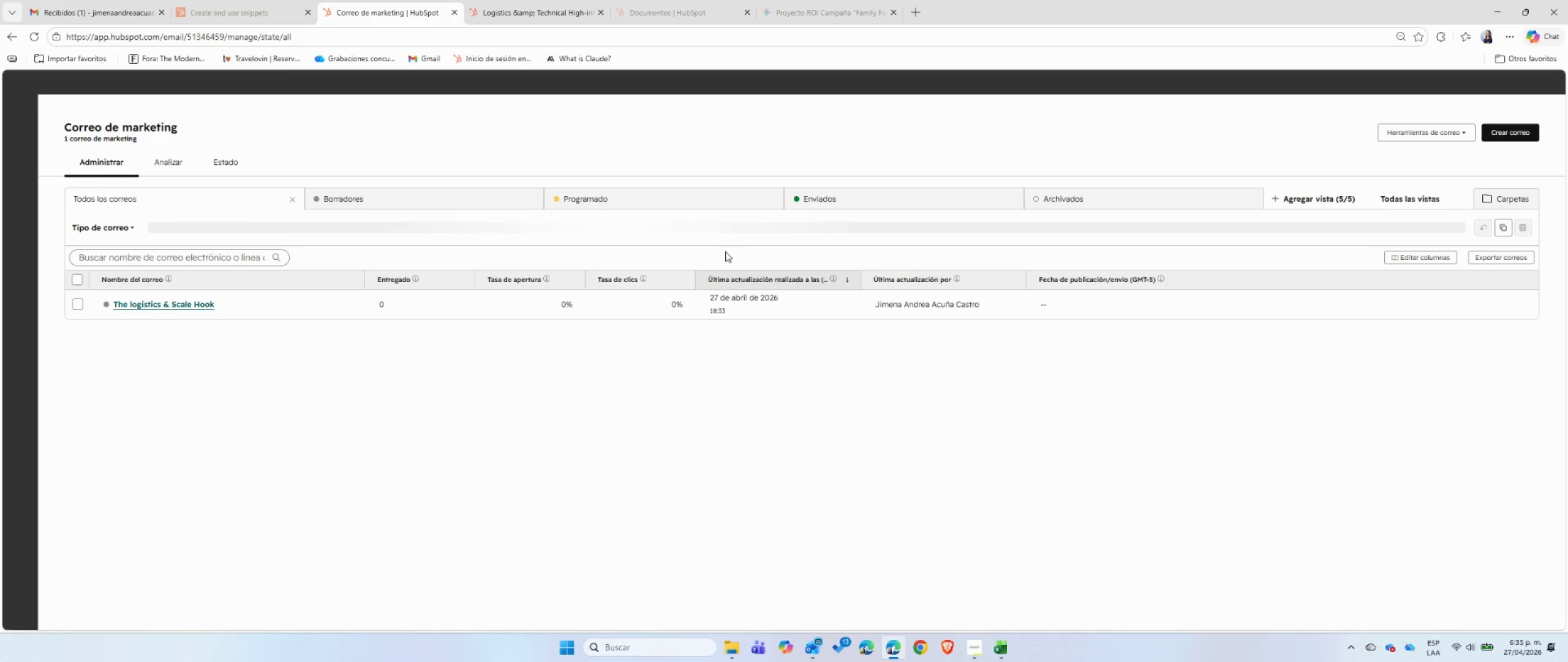 
wait(12.51)
 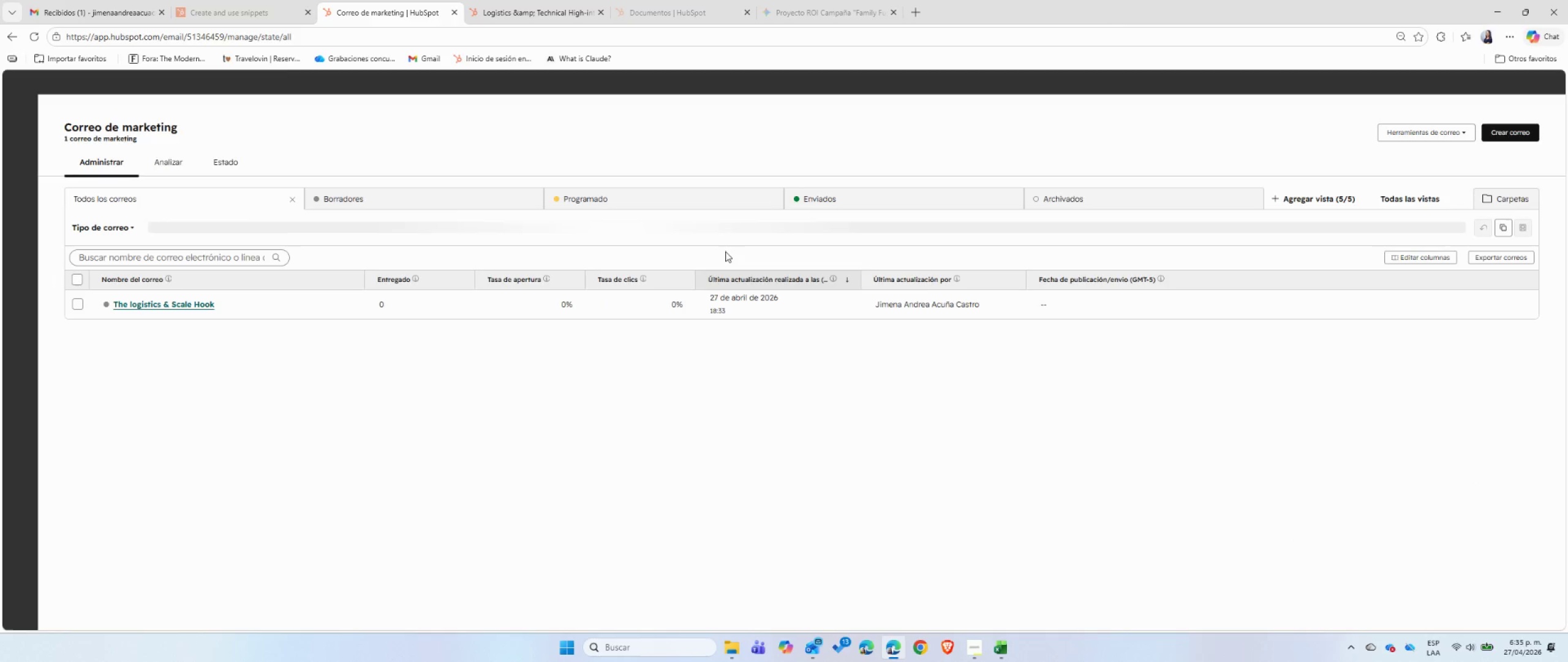 
left_click([268, 306])
 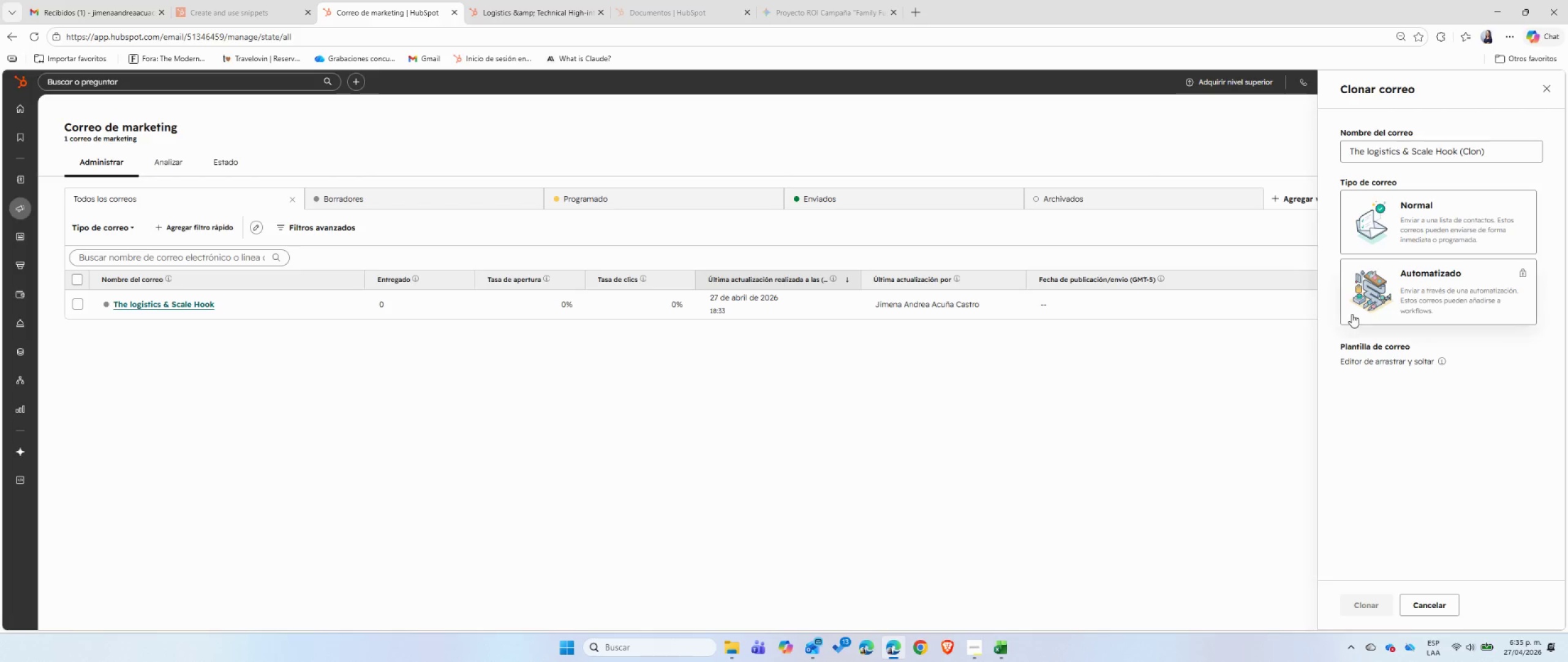 
left_click([1420, 229])
 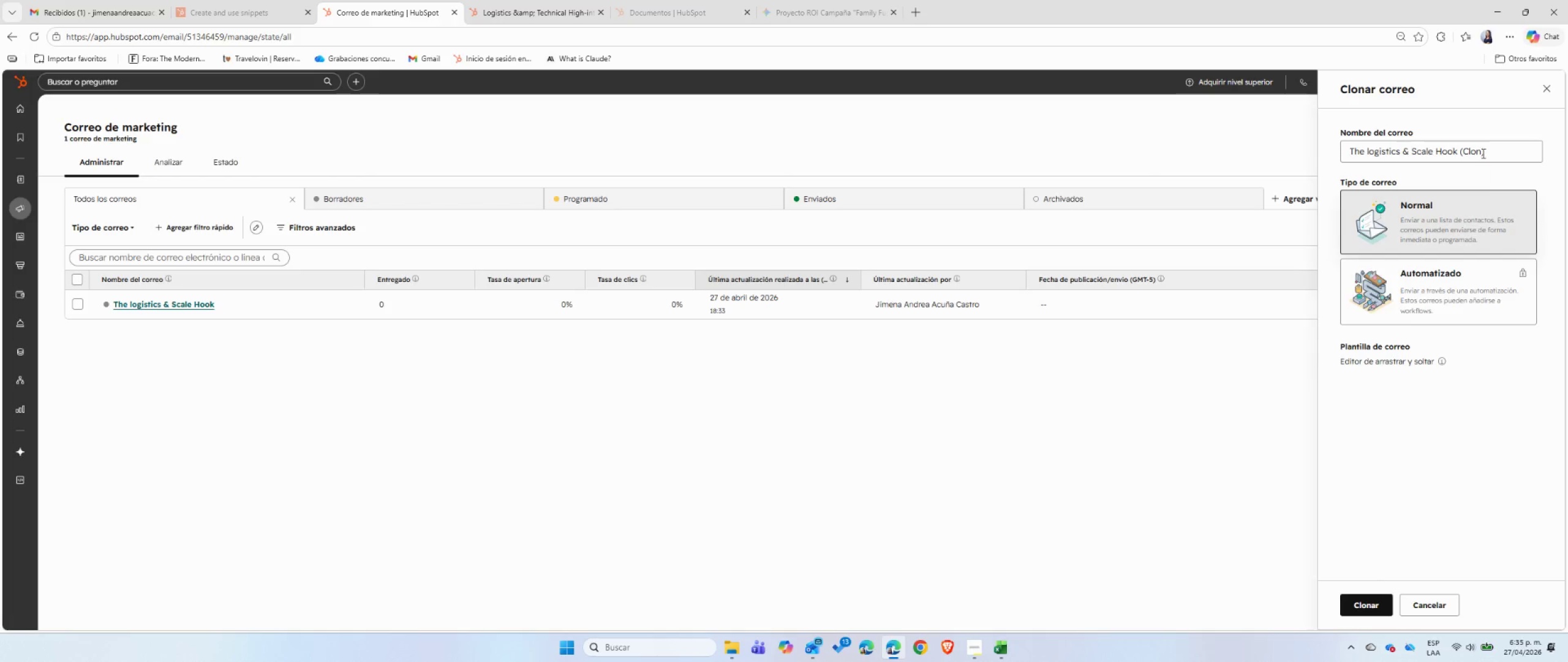 
left_click_drag(start_coordinate=[1484, 151], to_coordinate=[1351, 152])
 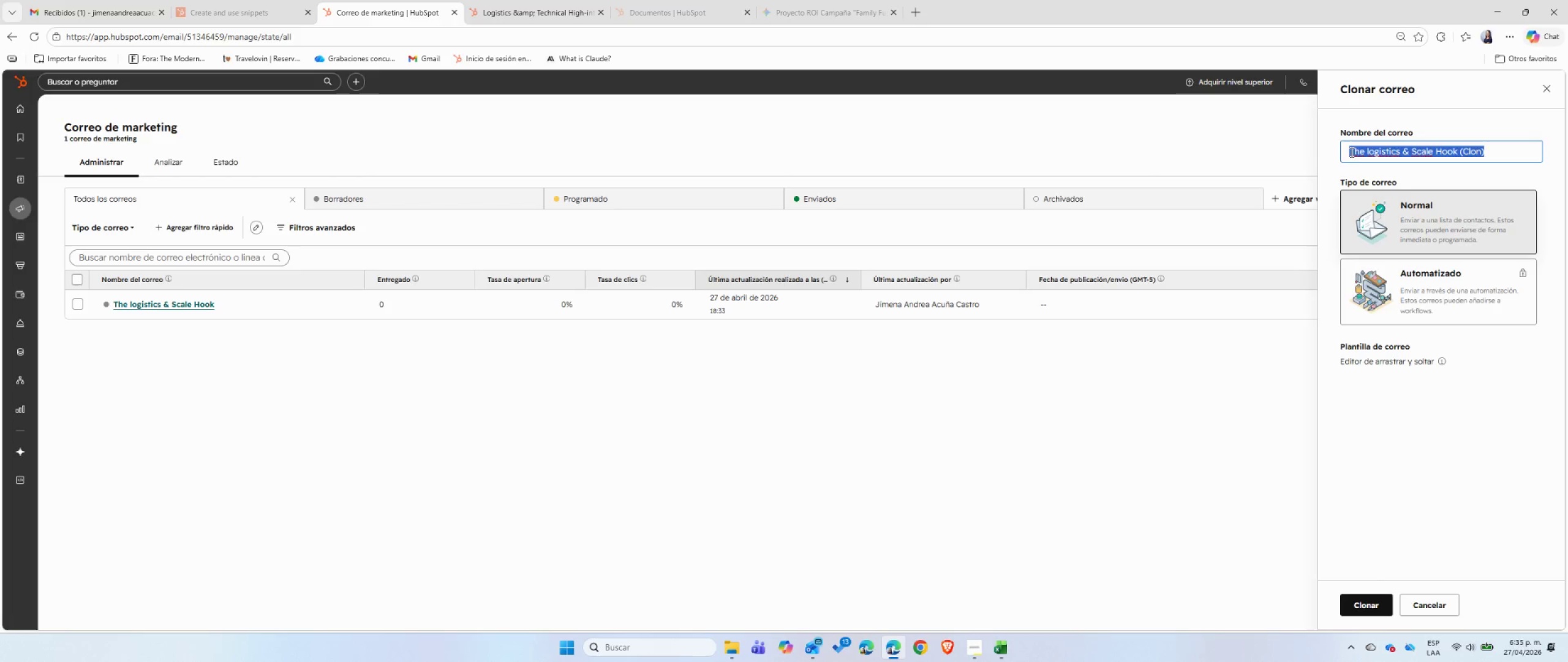 
type(The visual Inspiration)
 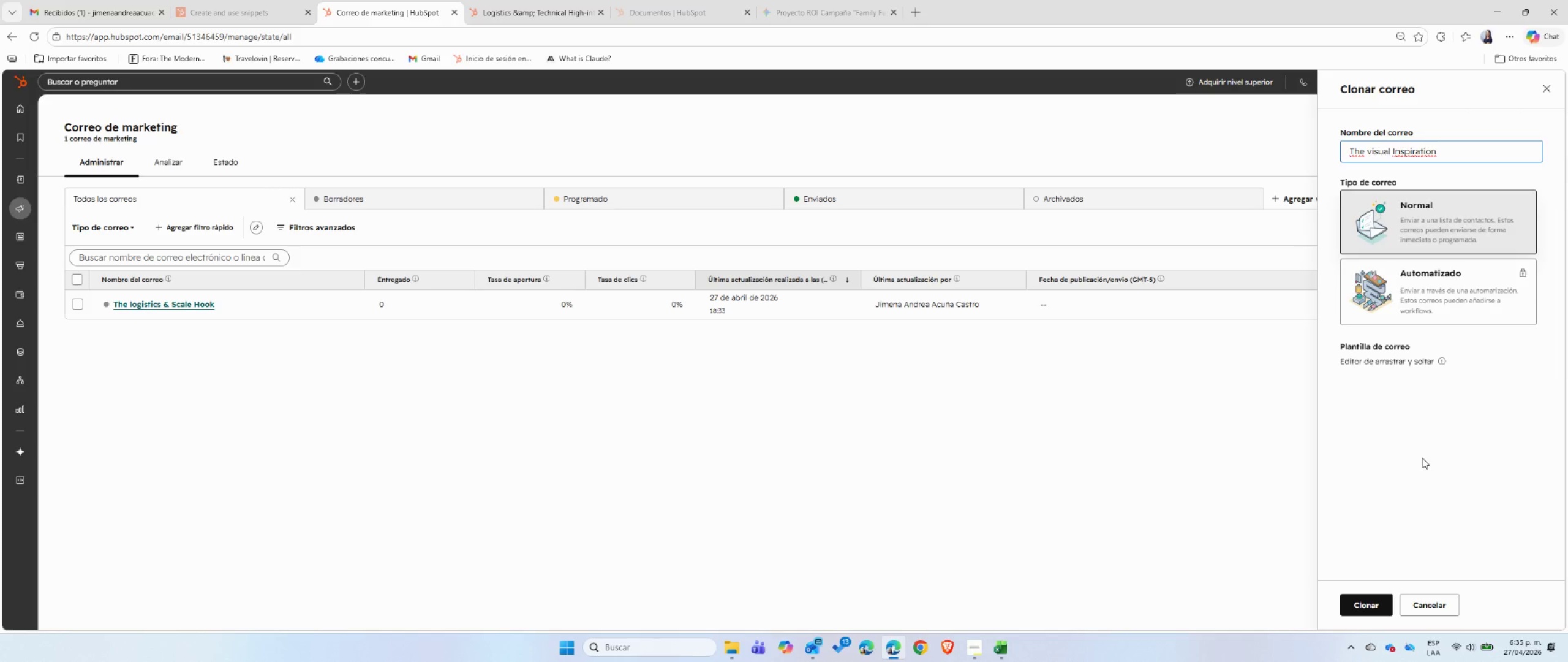 
wait(6.3)
 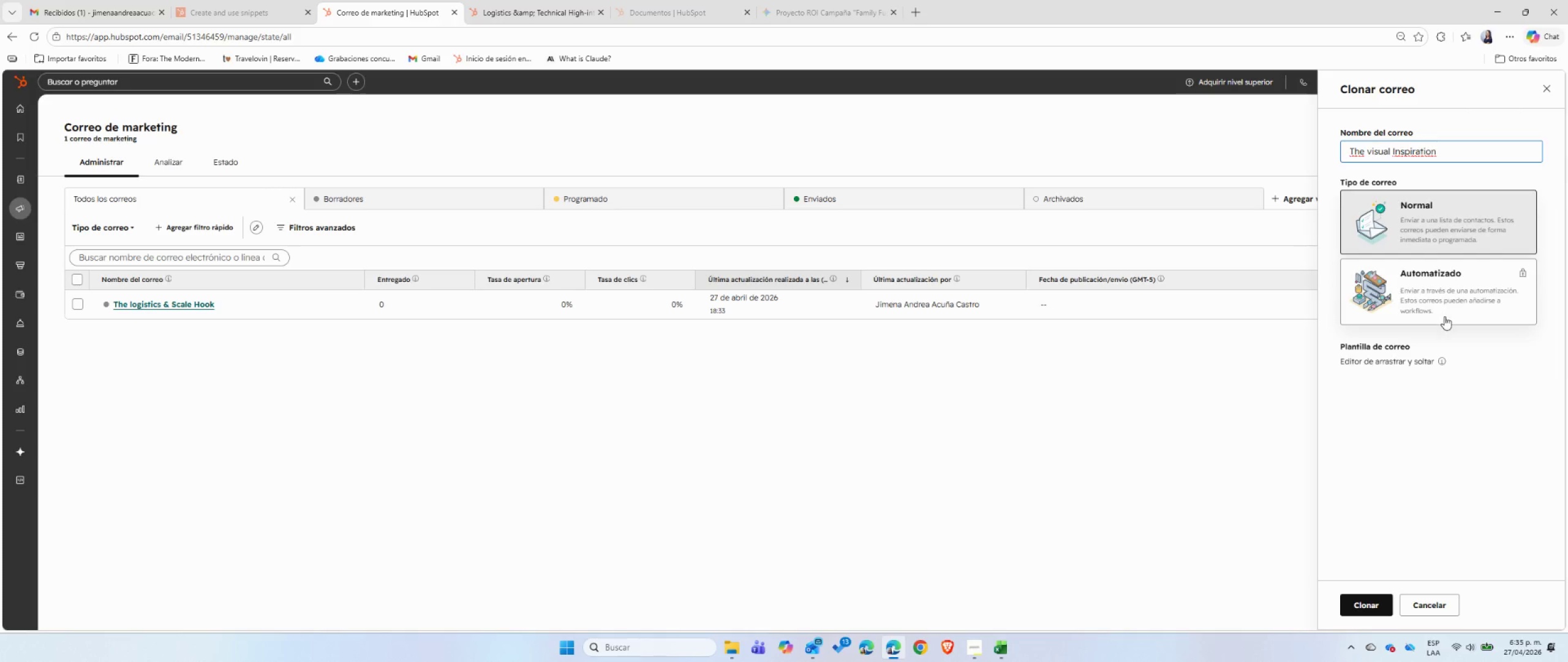 
left_click([1366, 609])
 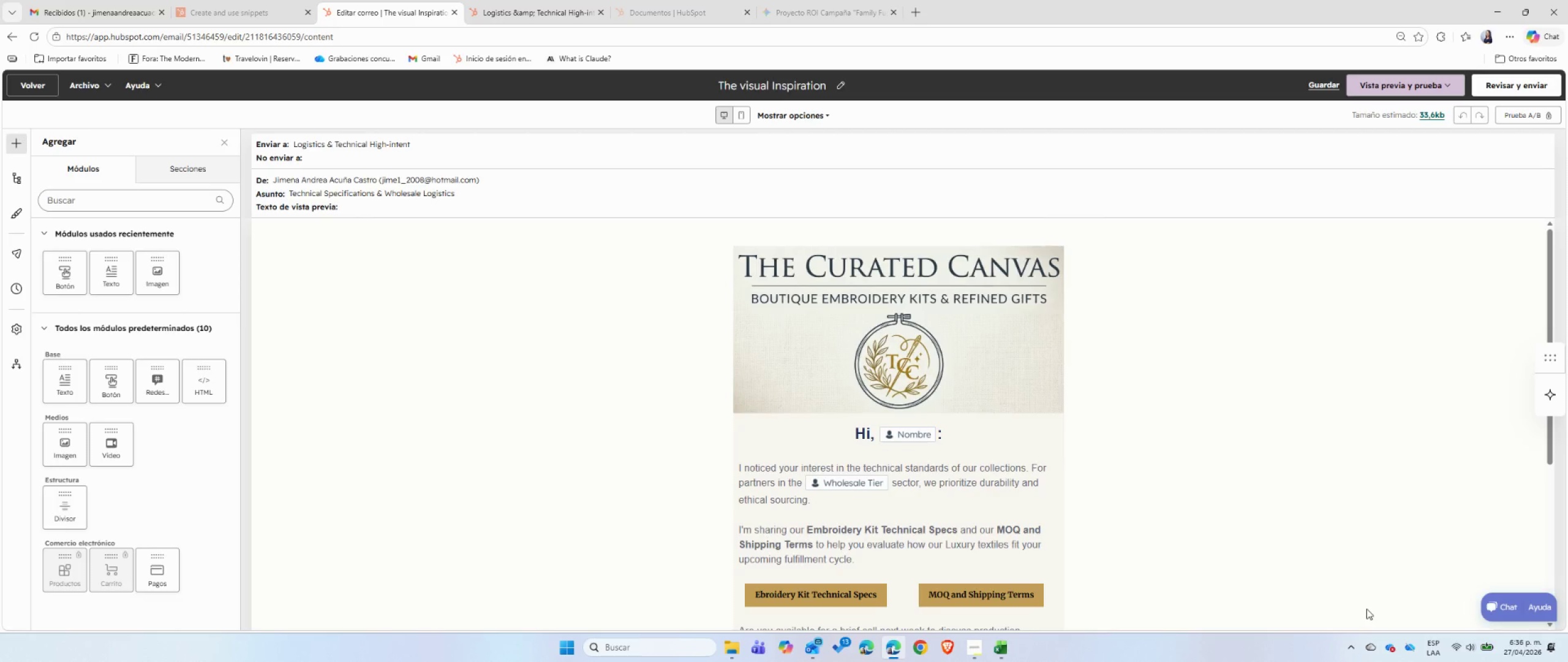 
wait(25.89)
 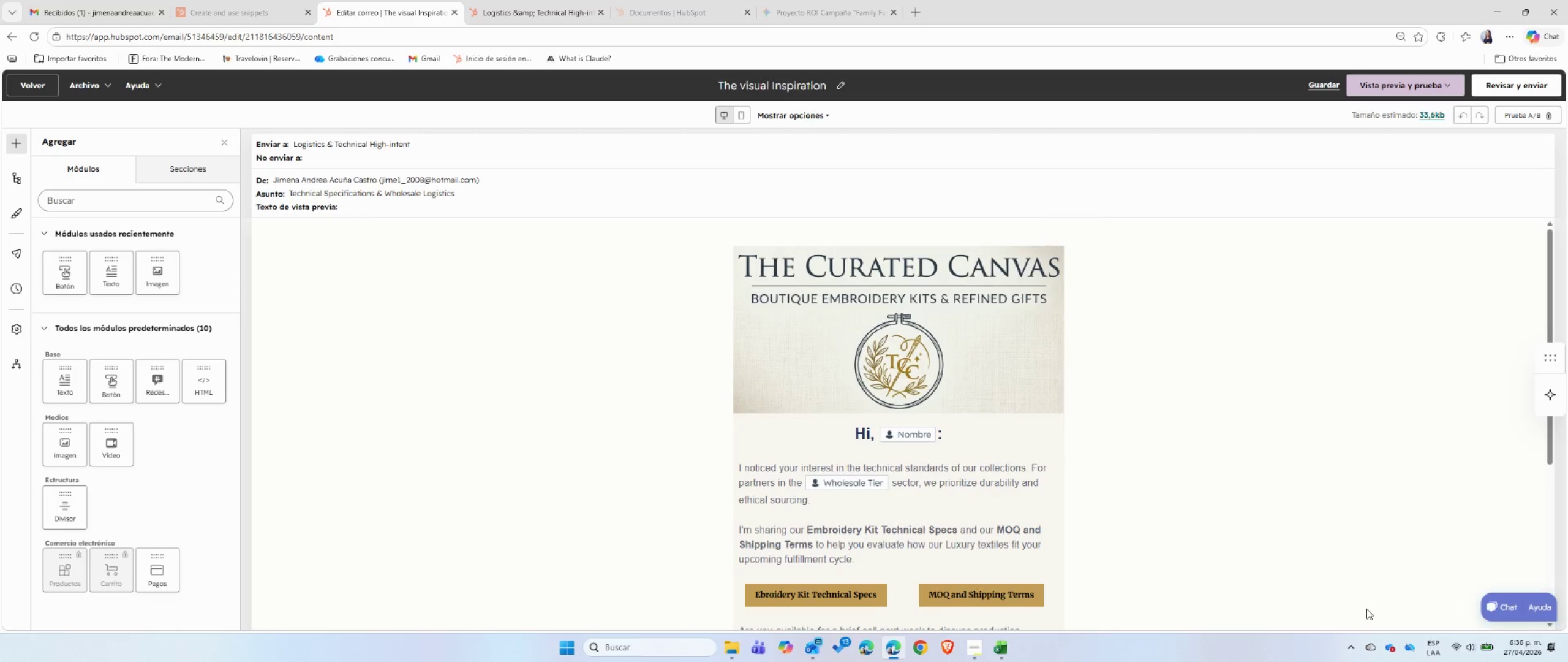 
left_click([455, 191])
 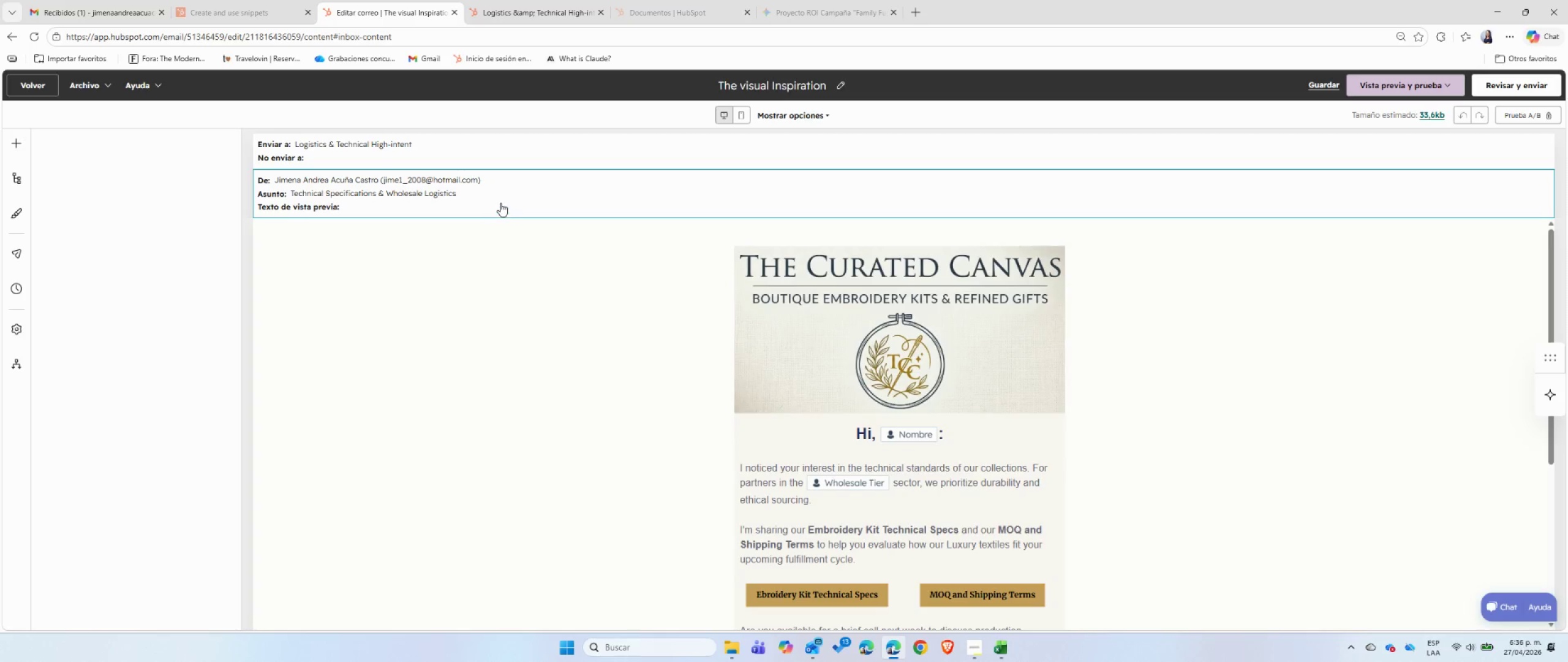 
mouse_move([111, 302])
 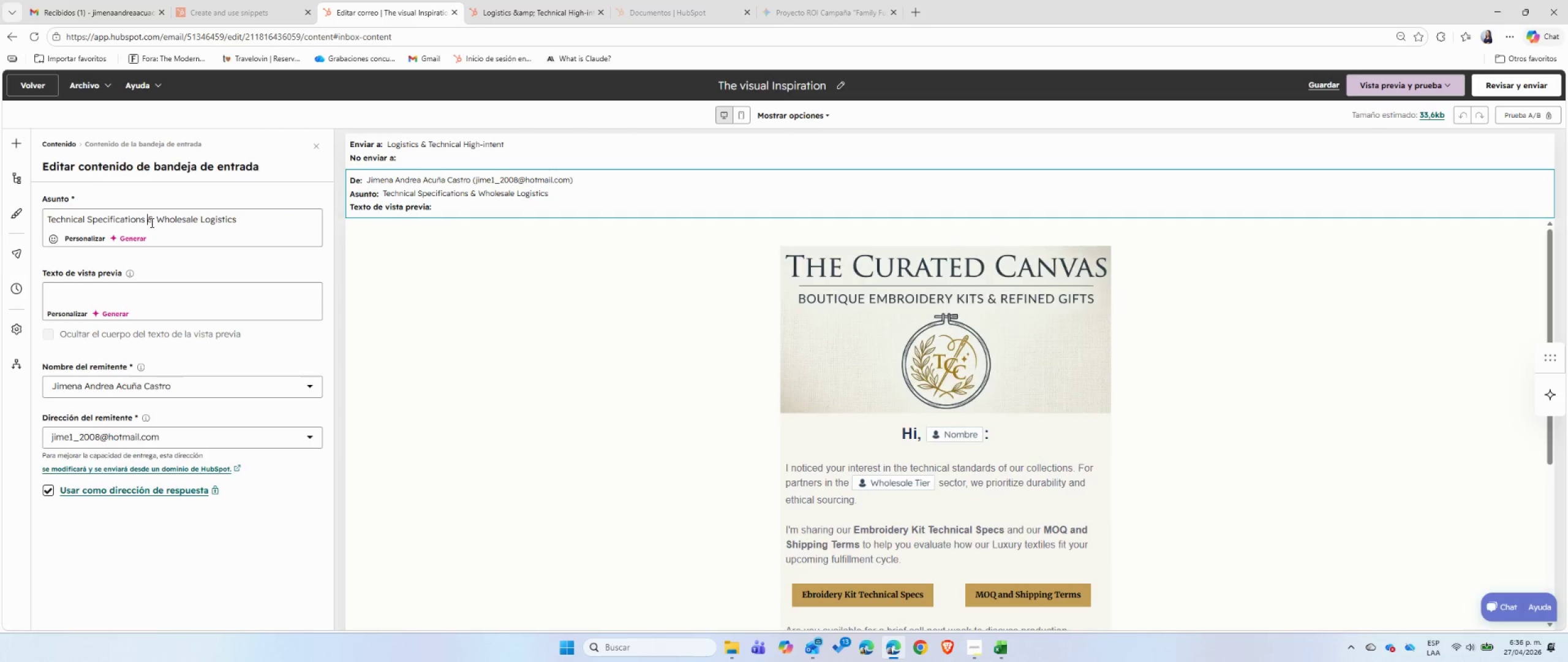 
double_click([151, 223])
 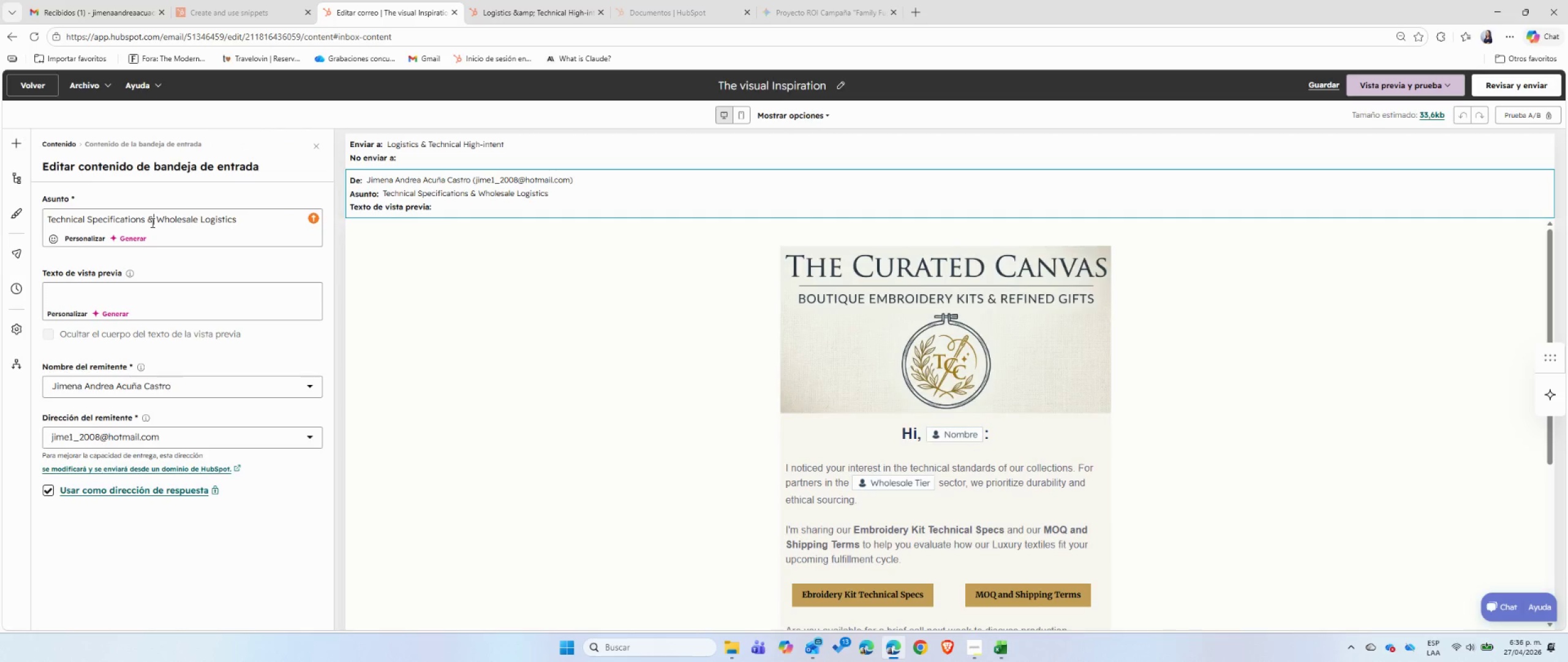 
triple_click([151, 223])
 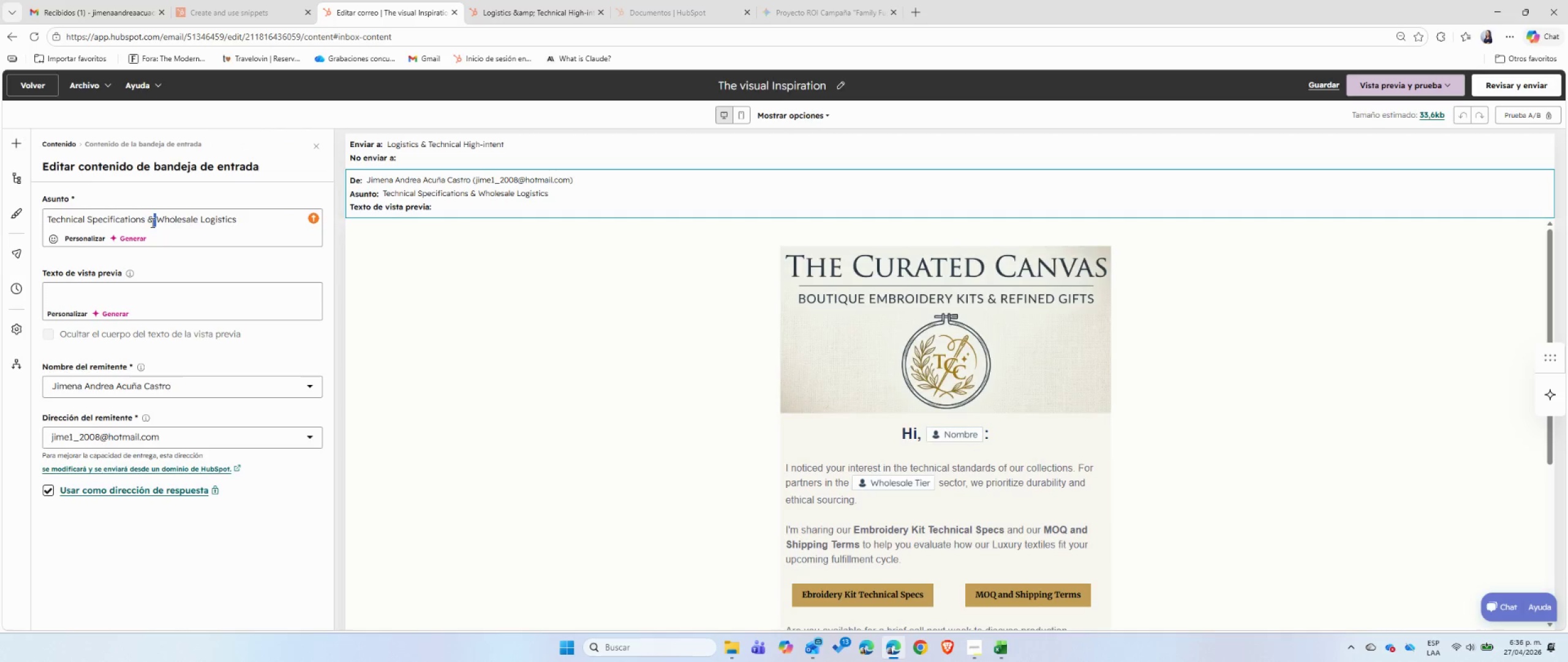 
triple_click([151, 223])
 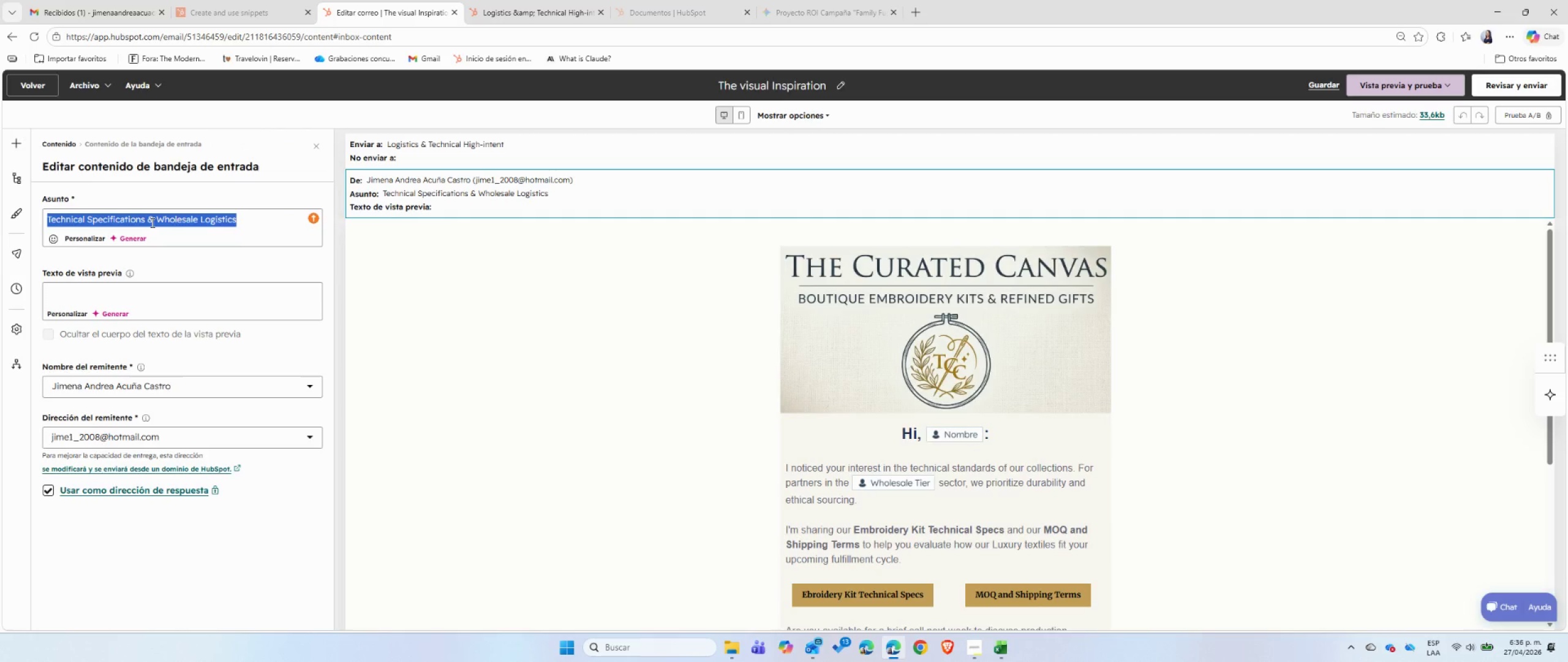 
type(New Seasonal Collections ^ Visual Guides )
 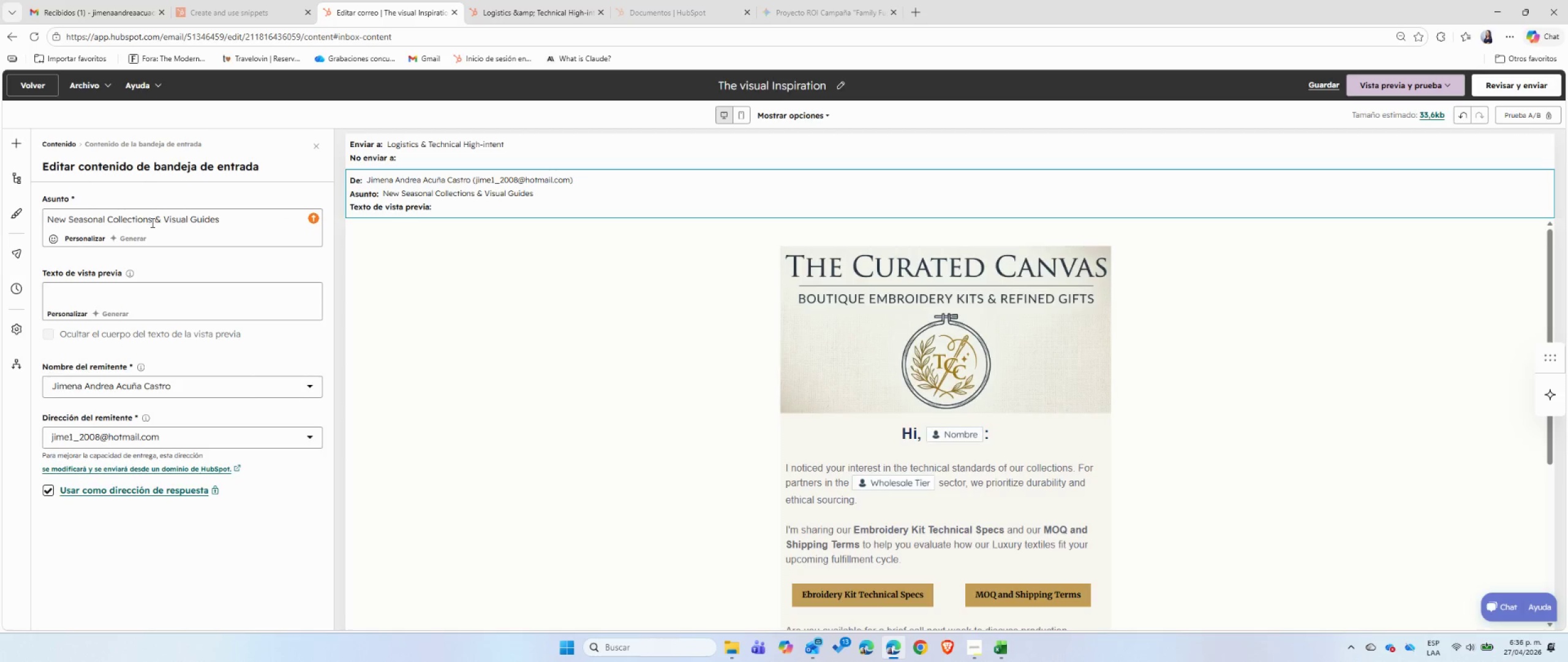 
left_click([92, 238])
 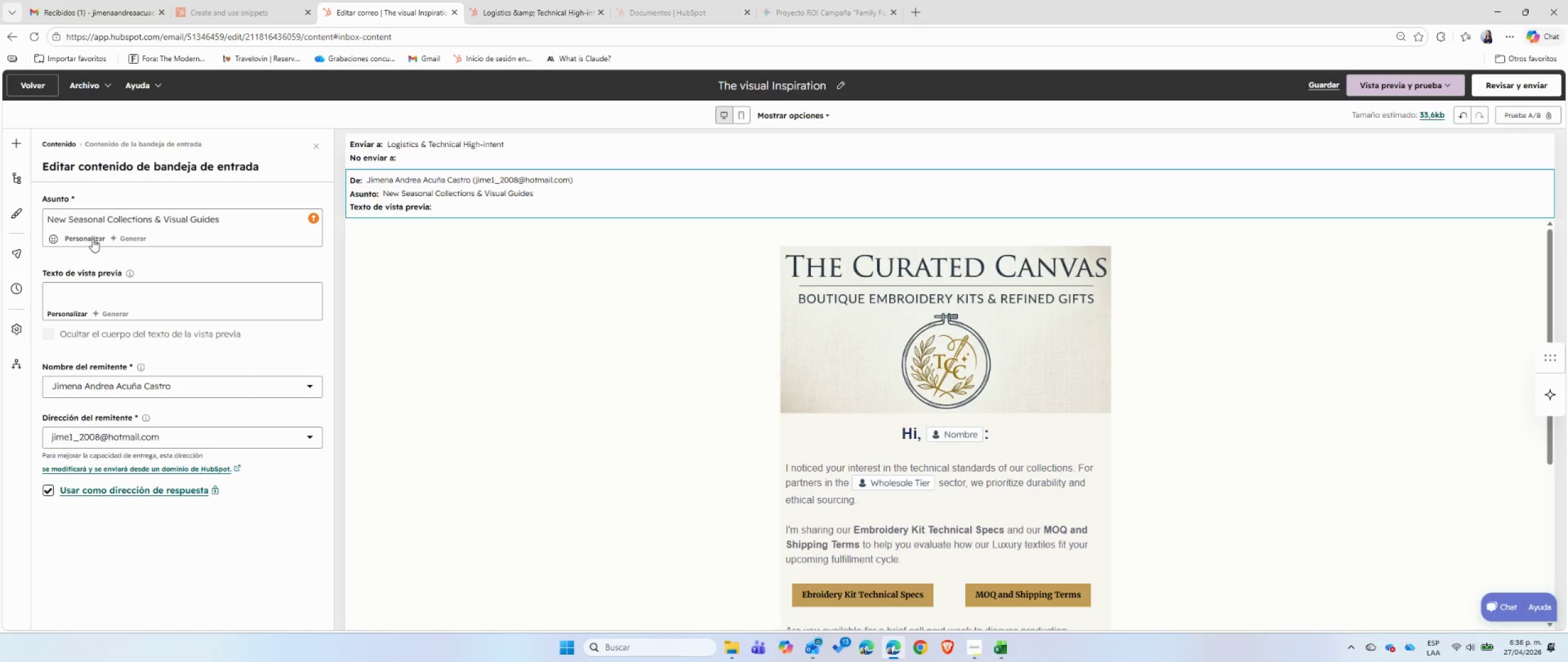 
left_click([92, 238])
 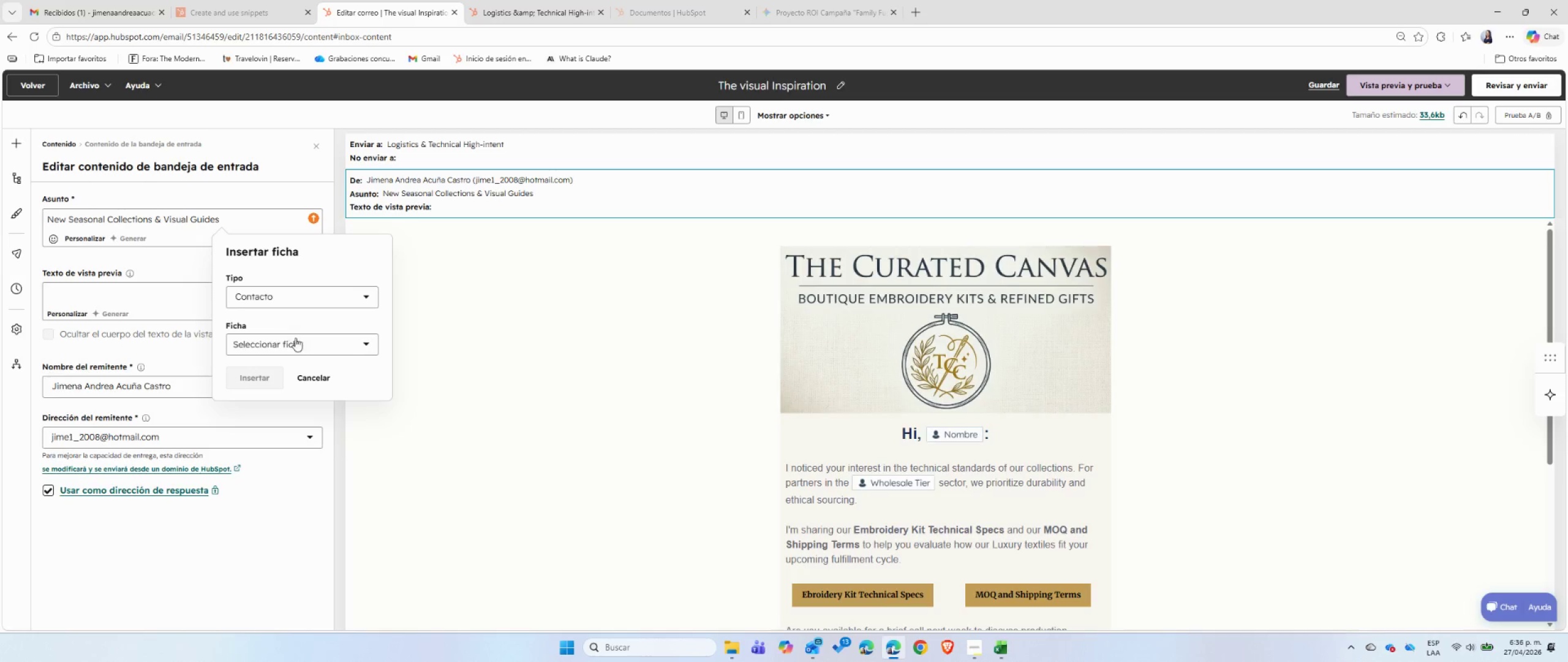 
left_click([299, 349])
 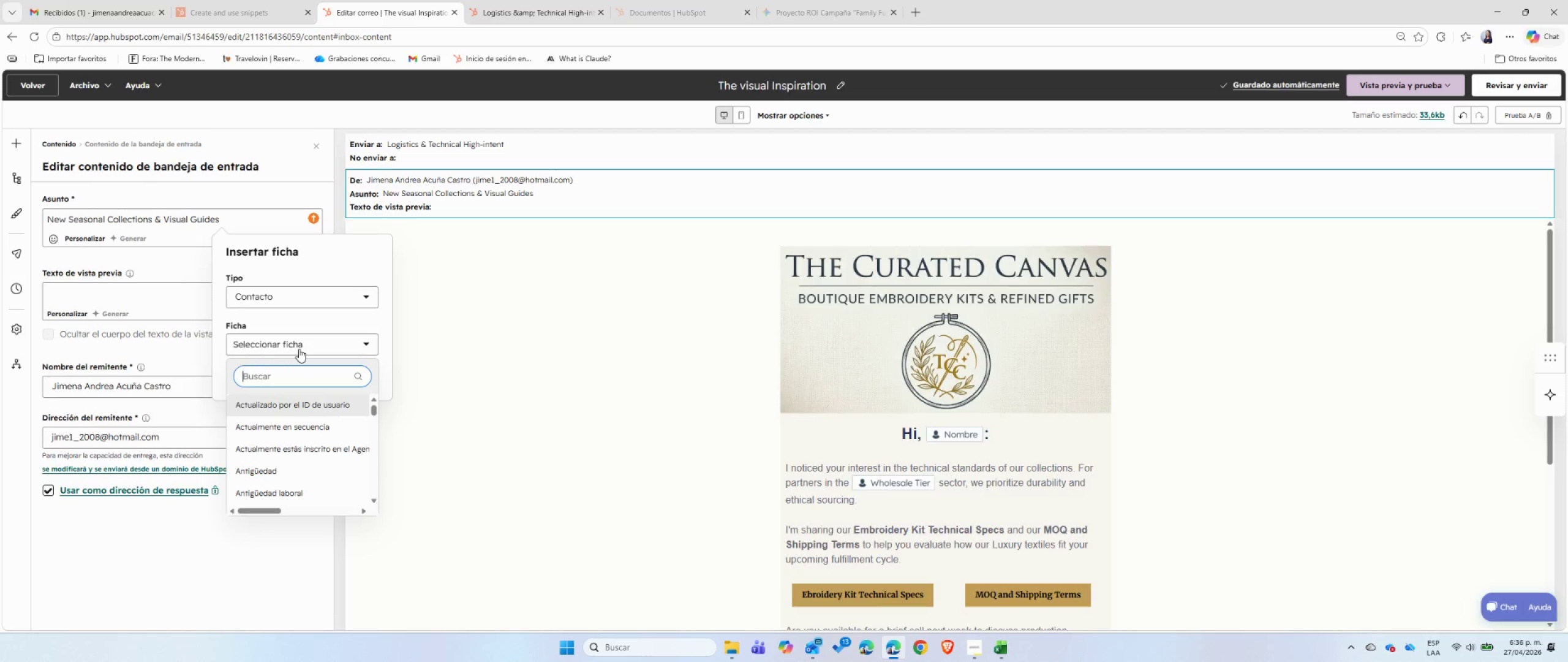 
type(npm)
key(Backspace)
key(Backspace)
type(ombr)
 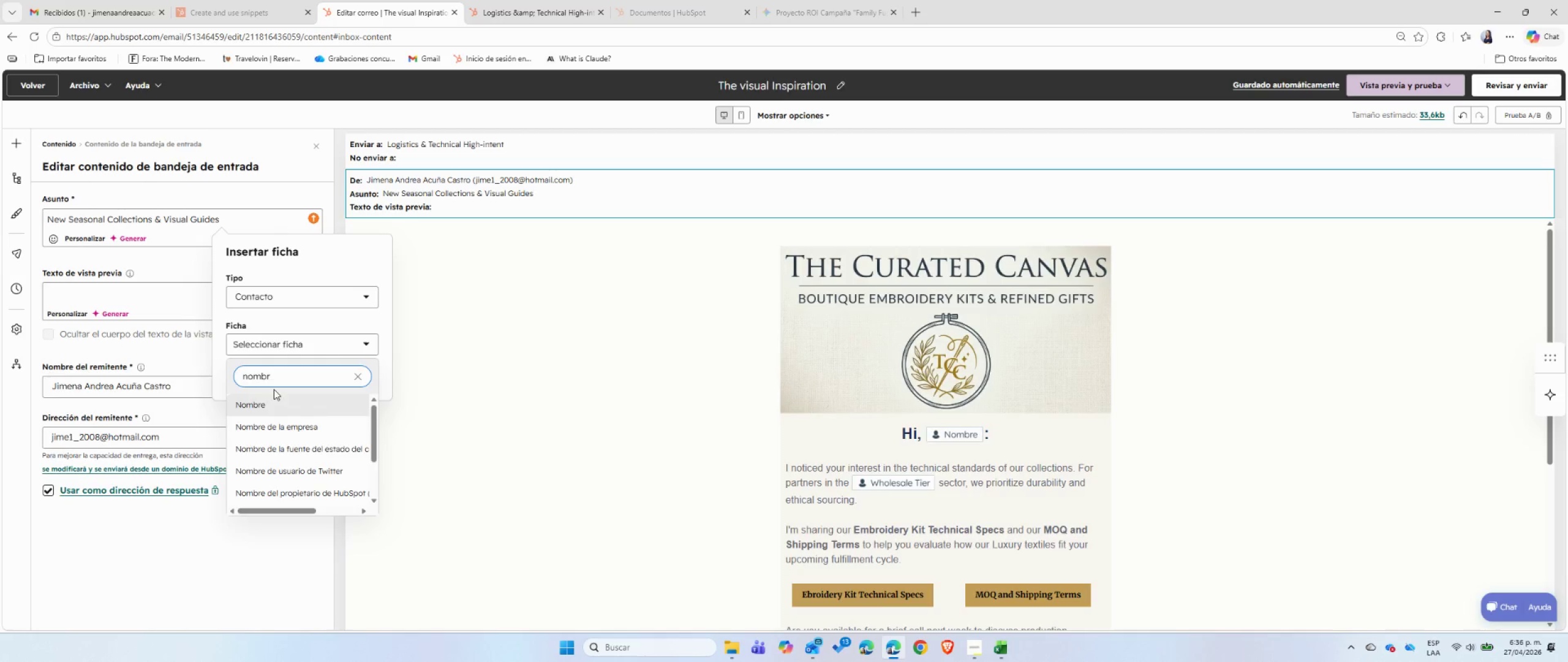 
left_click([270, 403])
 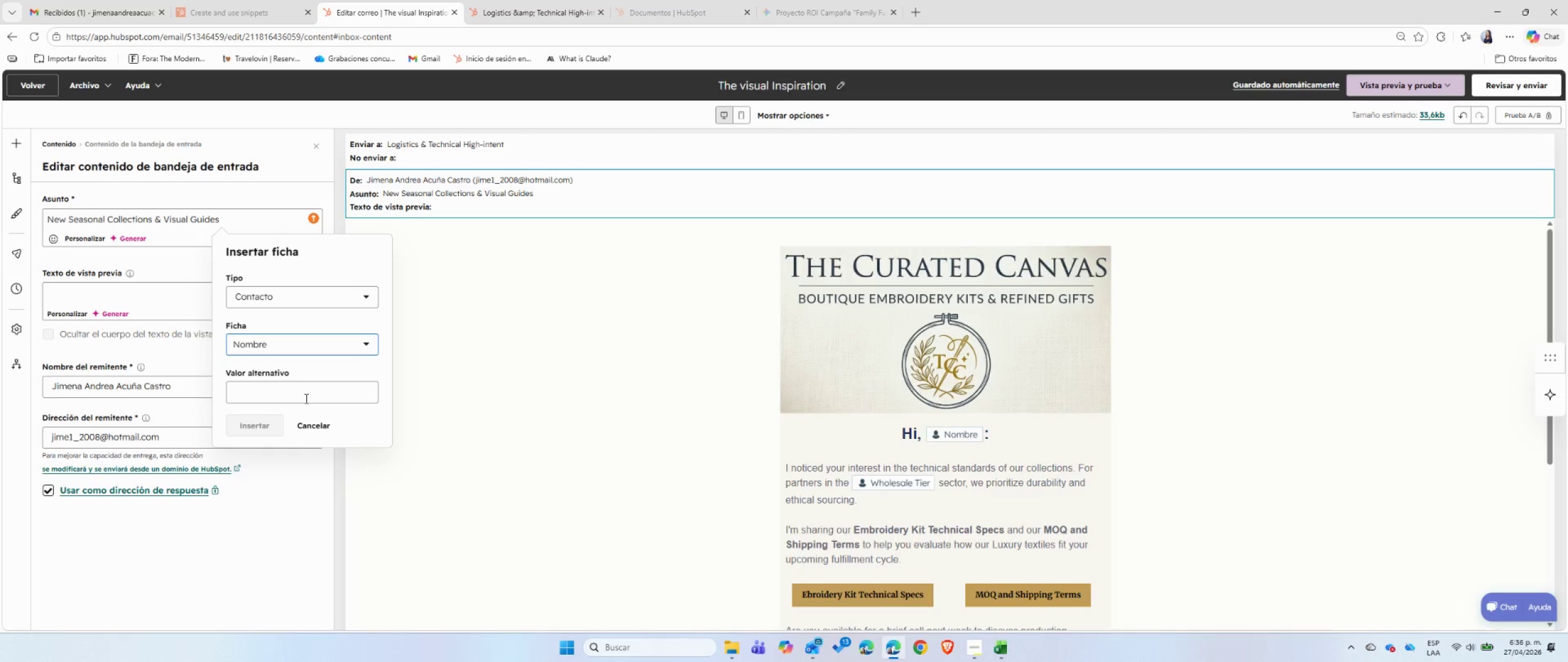 
left_click([306, 392])
 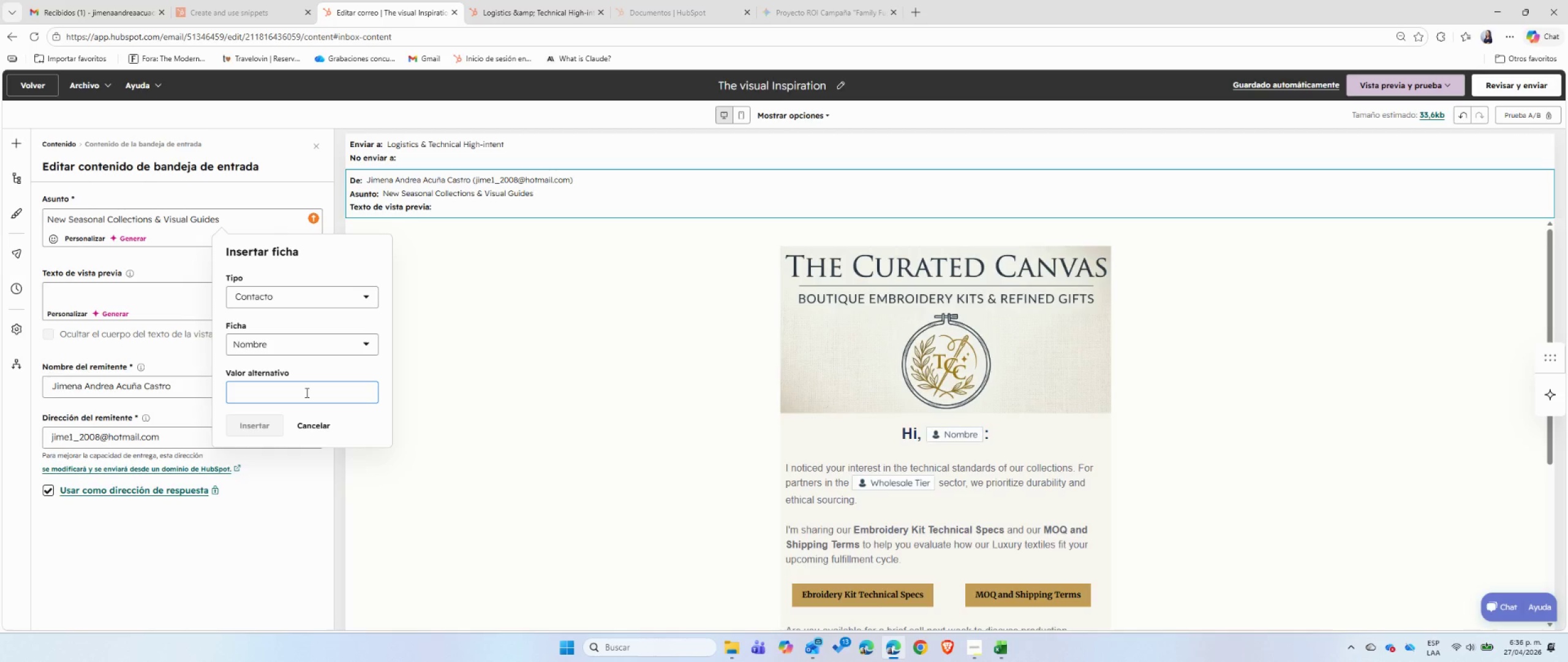 
type(Customer)
 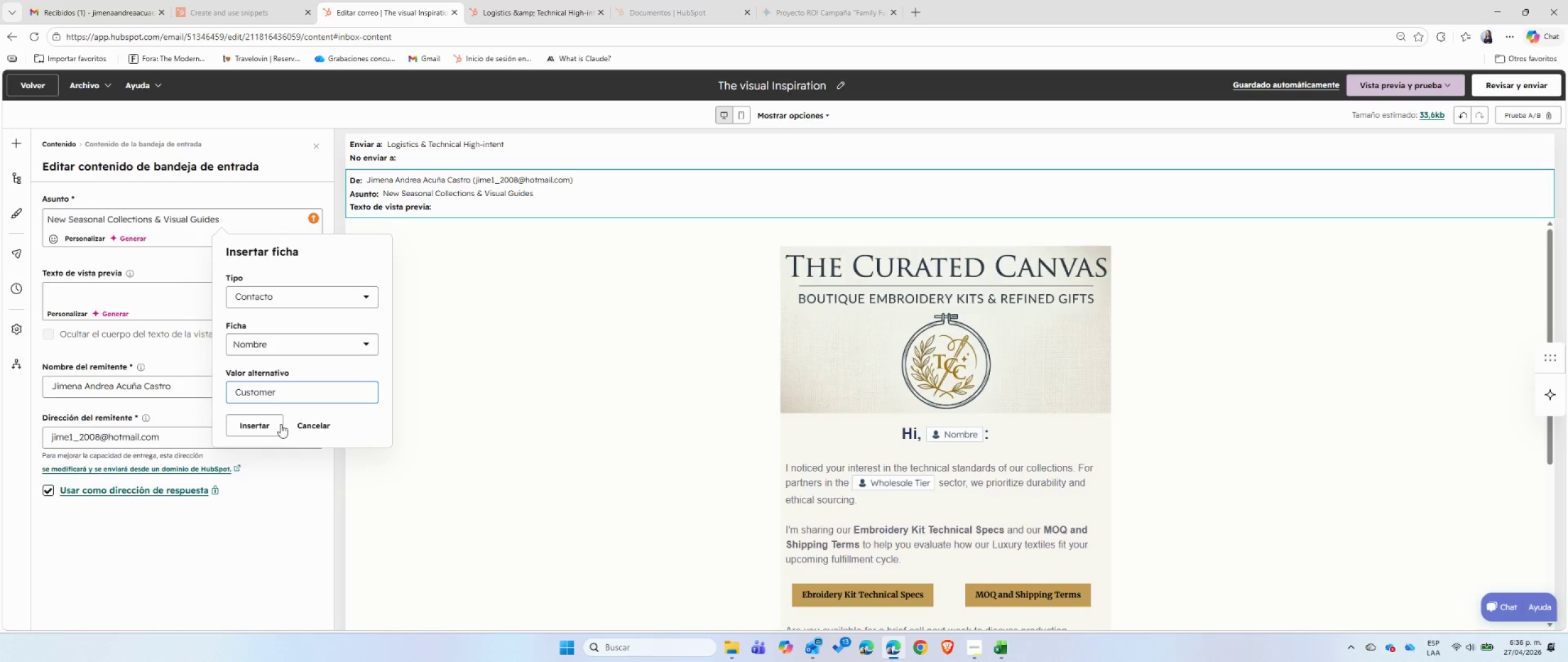 
left_click([273, 428])
 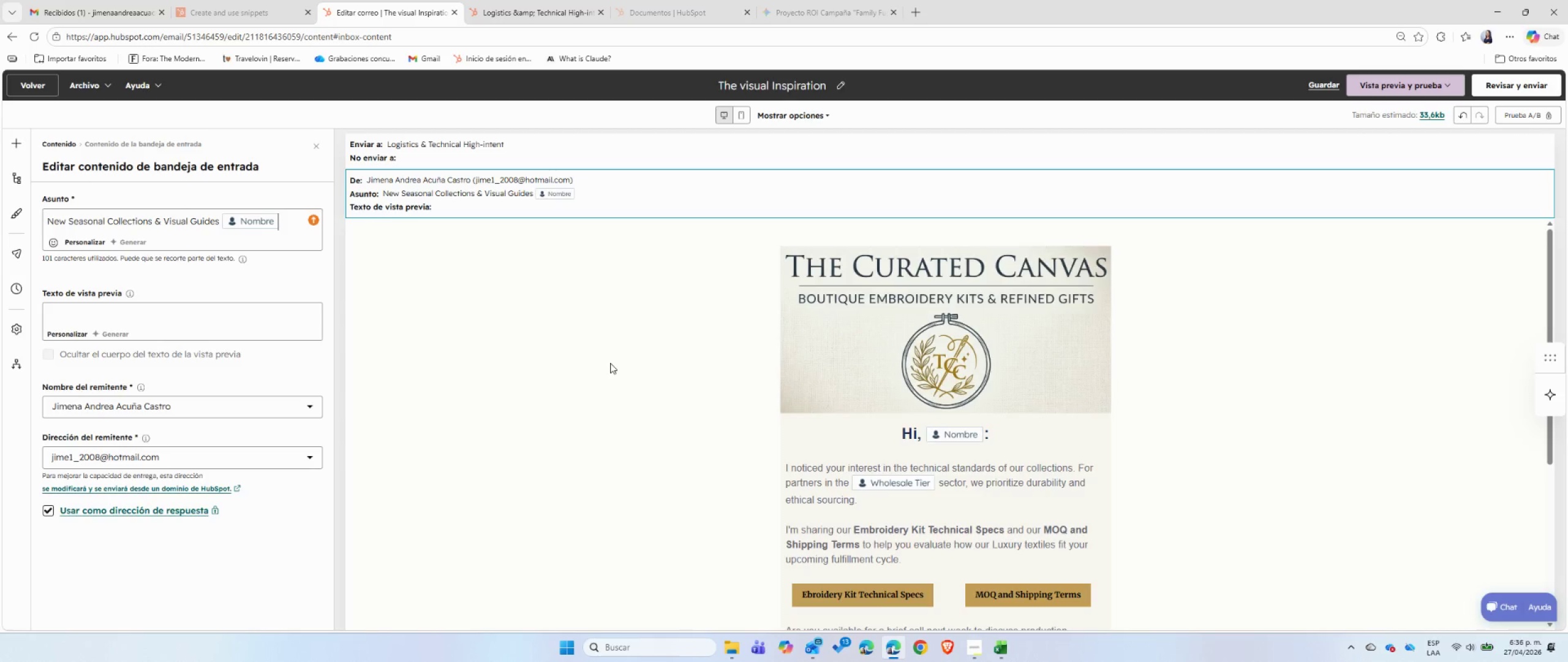 
left_click([610, 362])
 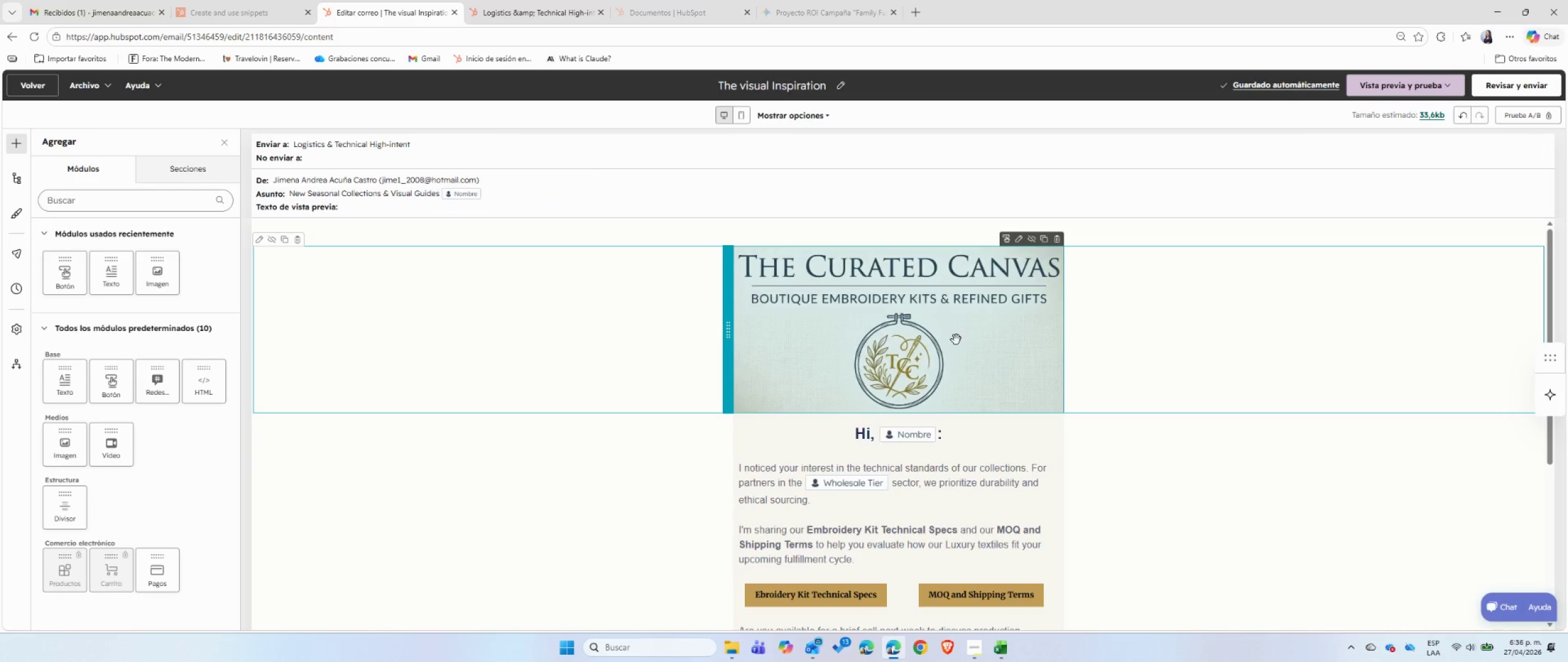 
wait(5.34)
 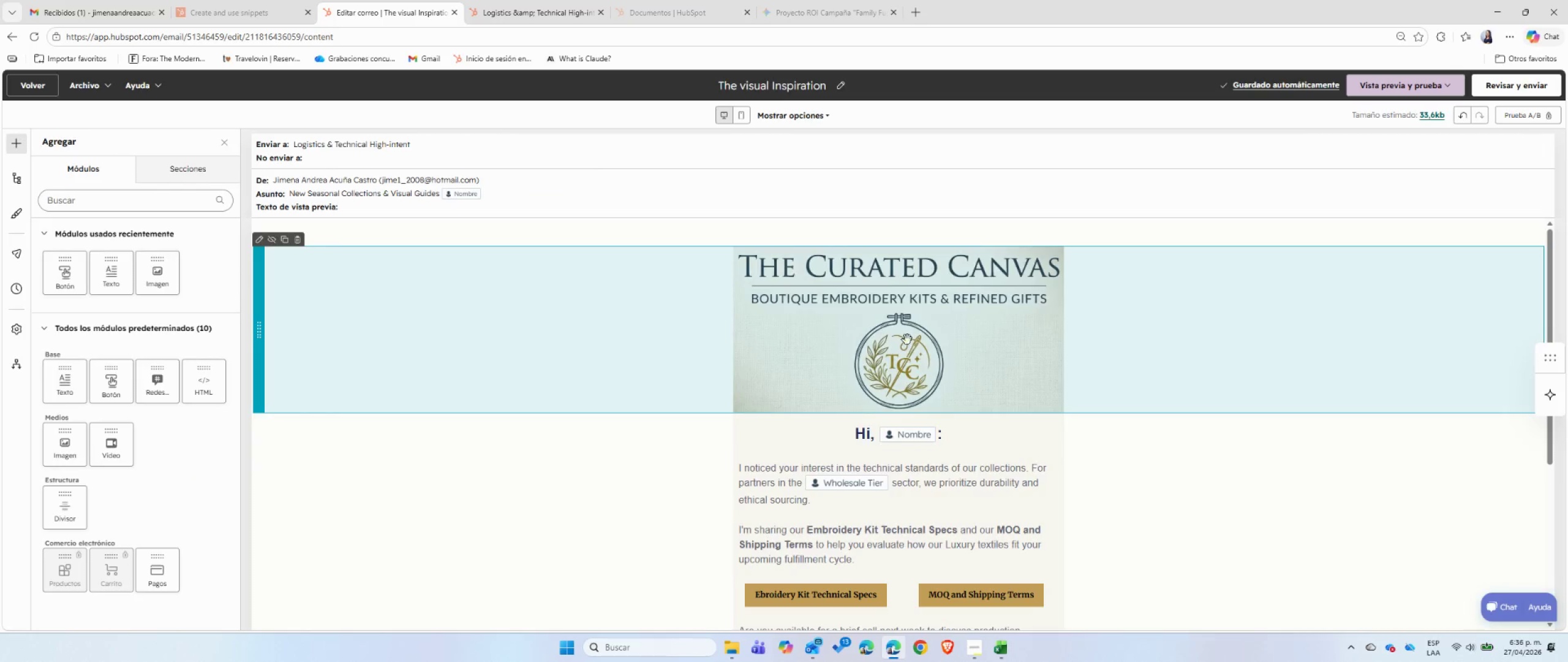 
scroll: coordinate [956, 340], scroll_direction: down, amount: 1.0
 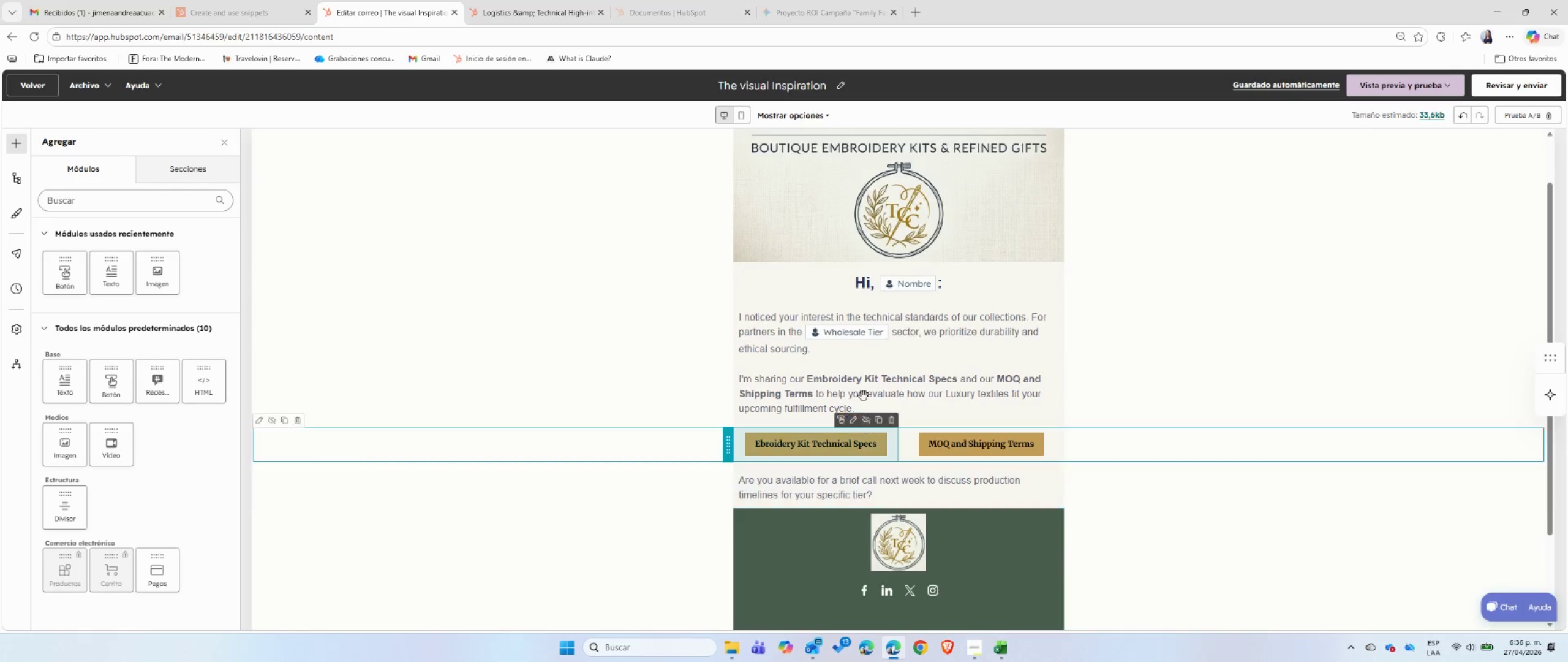 
left_click([864, 396])
 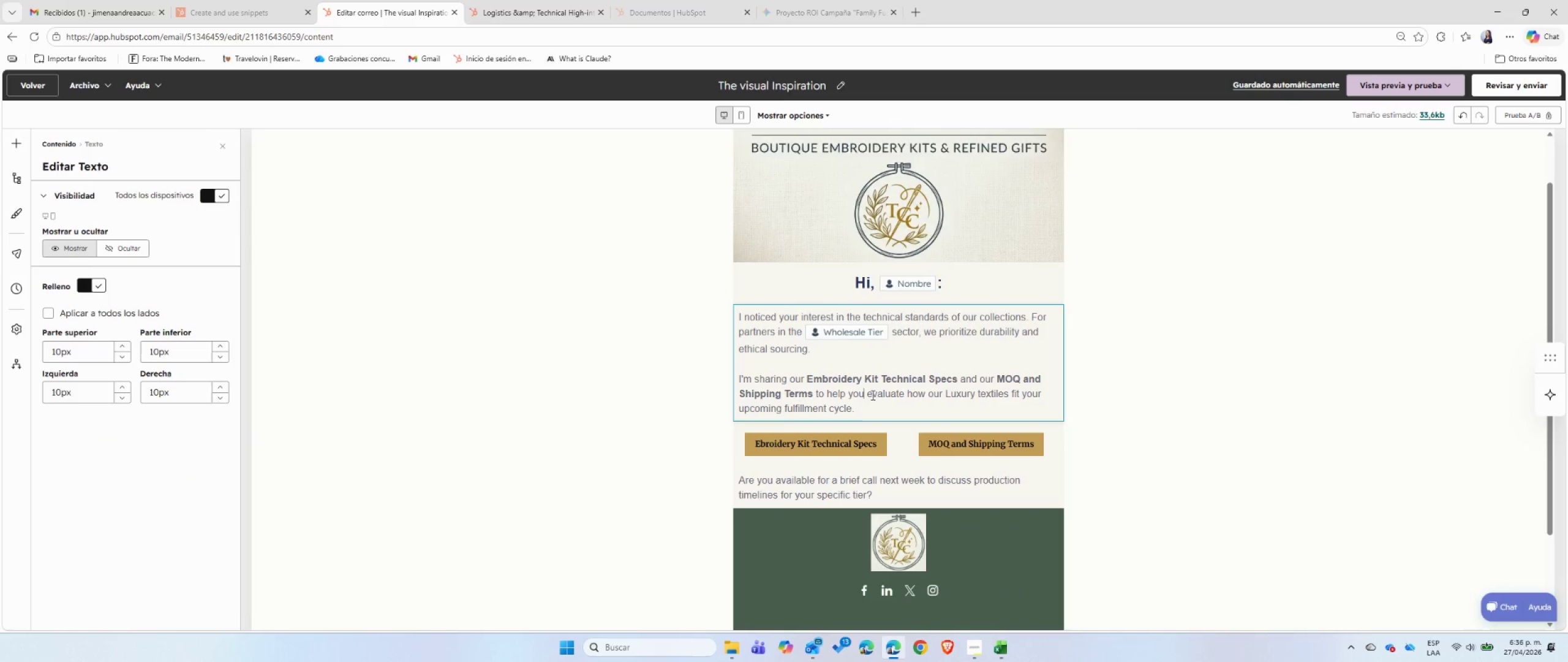 
left_click_drag(start_coordinate=[859, 413], to_coordinate=[732, 314])
 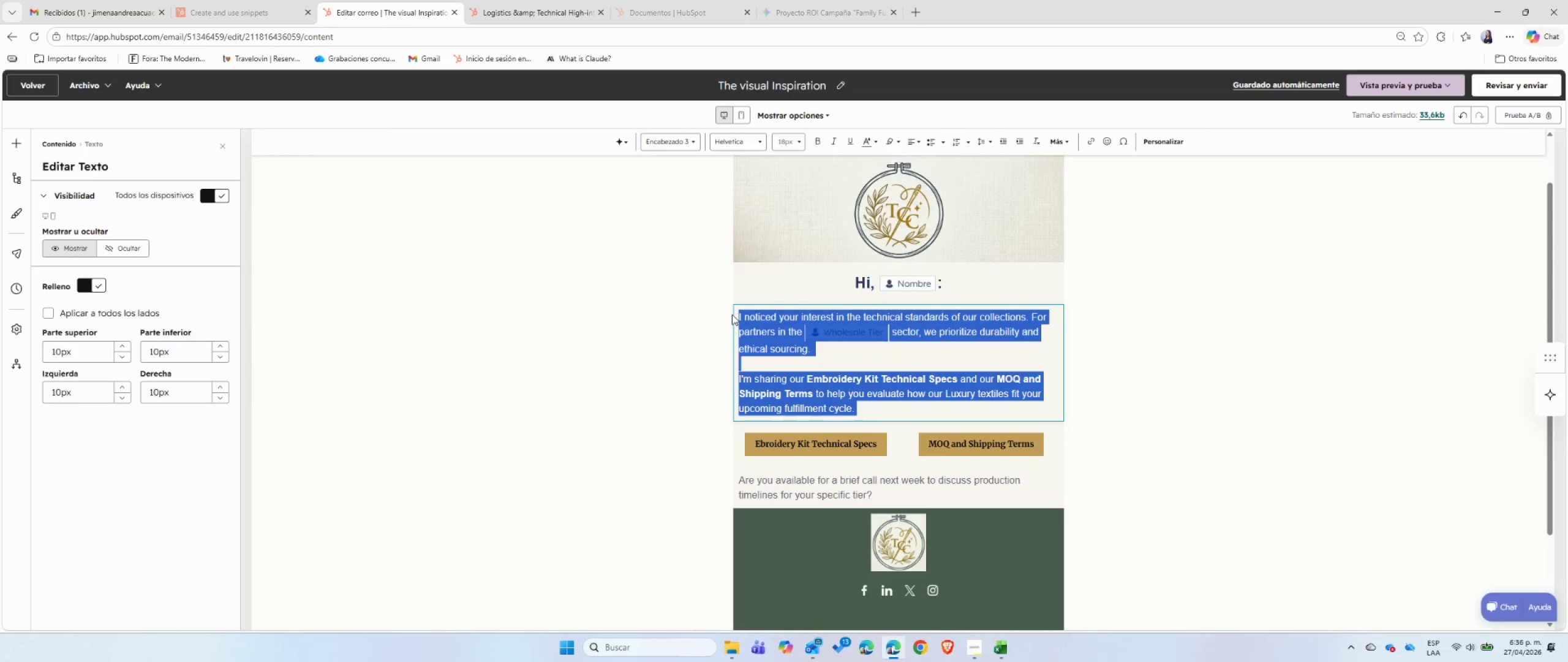 
type(As we prepare for the upcoming season, I wanted to share the lastest visual guides from The Curated Canvas. Our aesthetic is specifically designed to enhace the reatil experience for )
 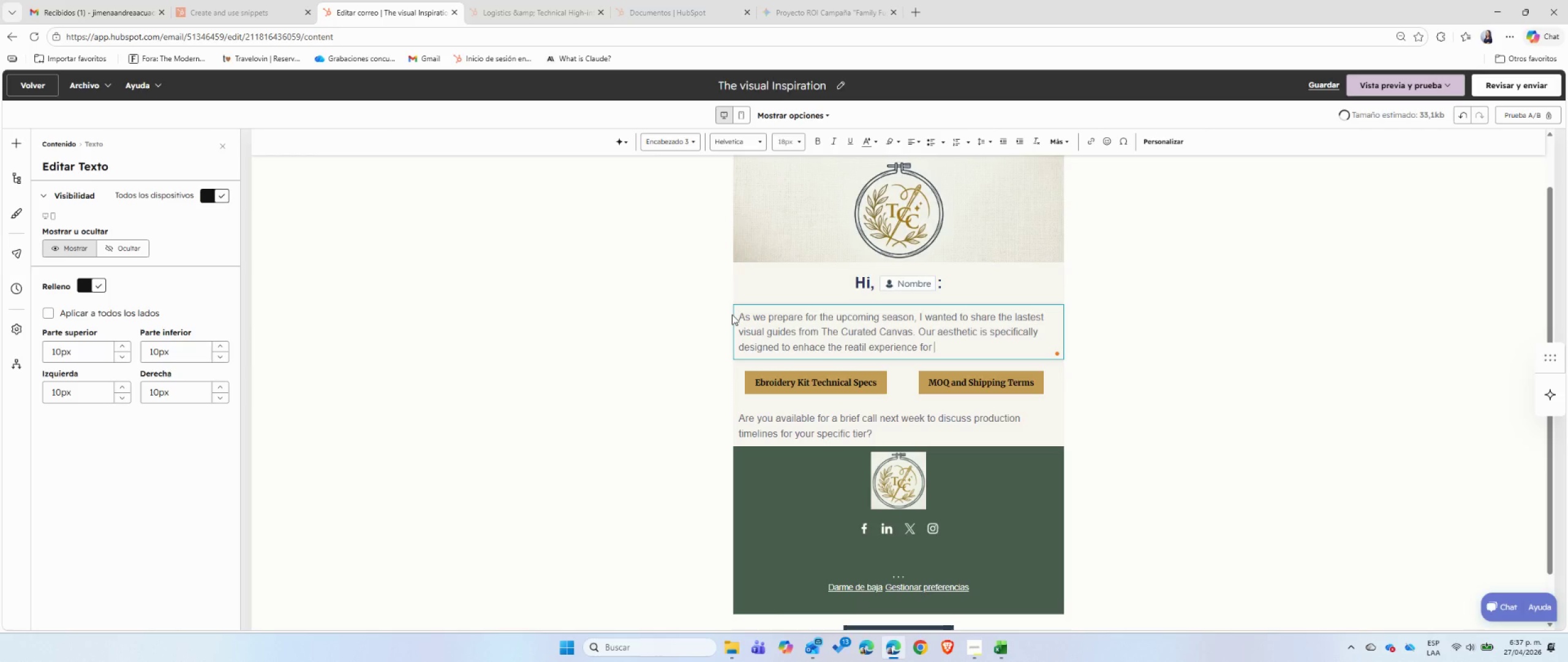 
left_click([1169, 134])
 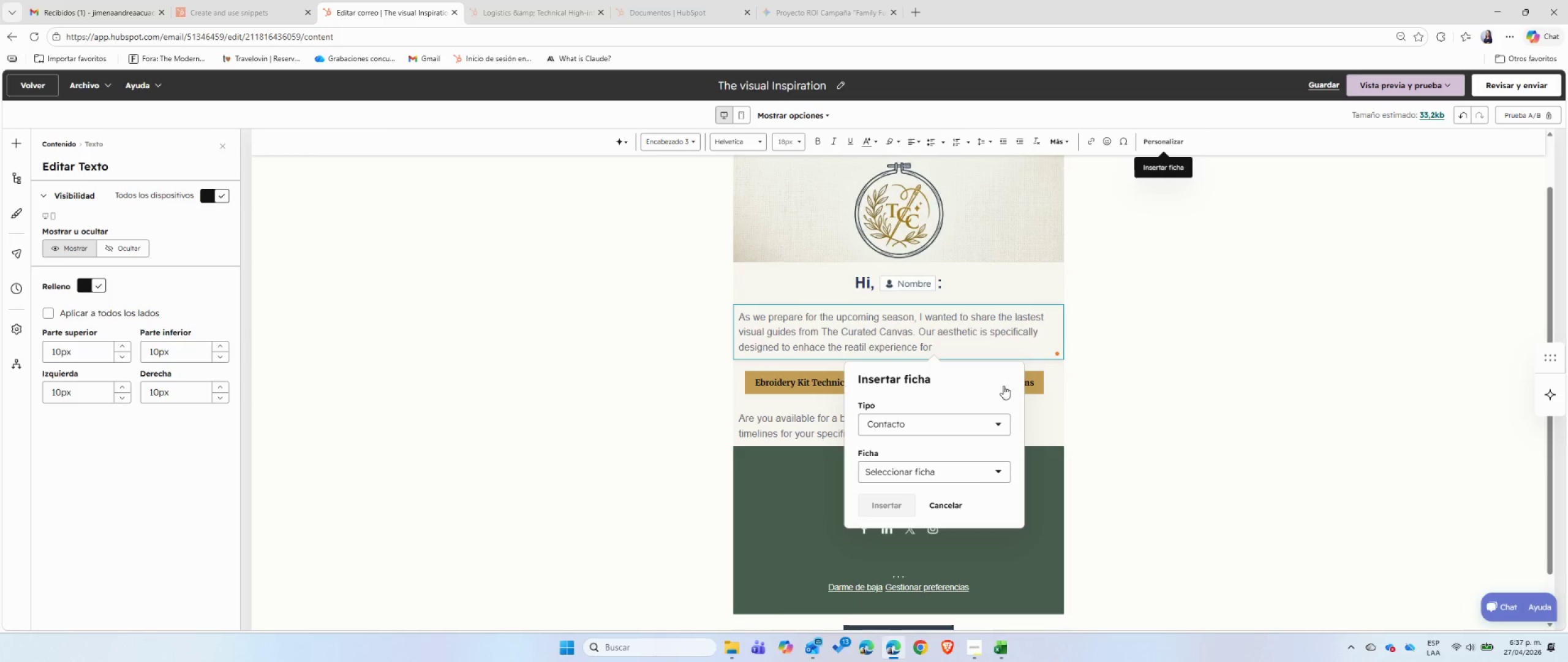 
left_click([965, 471])
 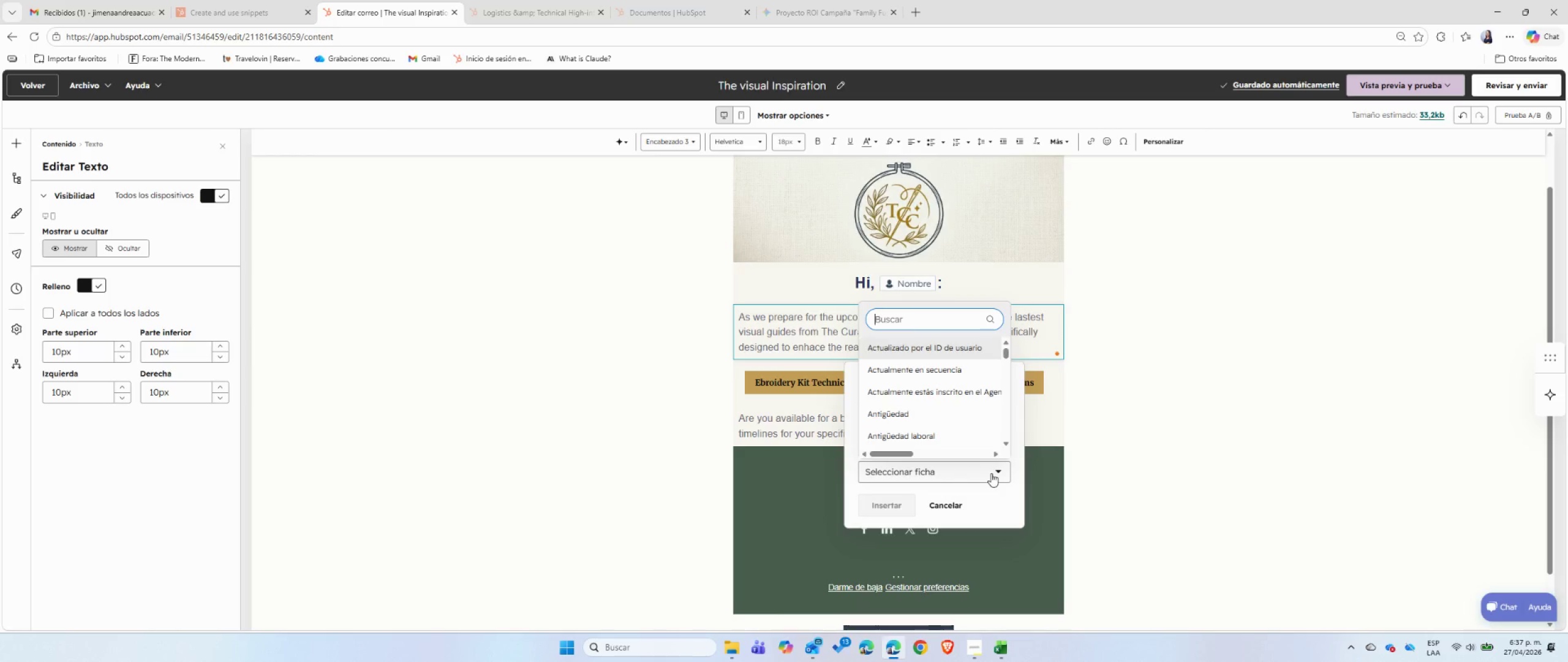 
type(whol)
 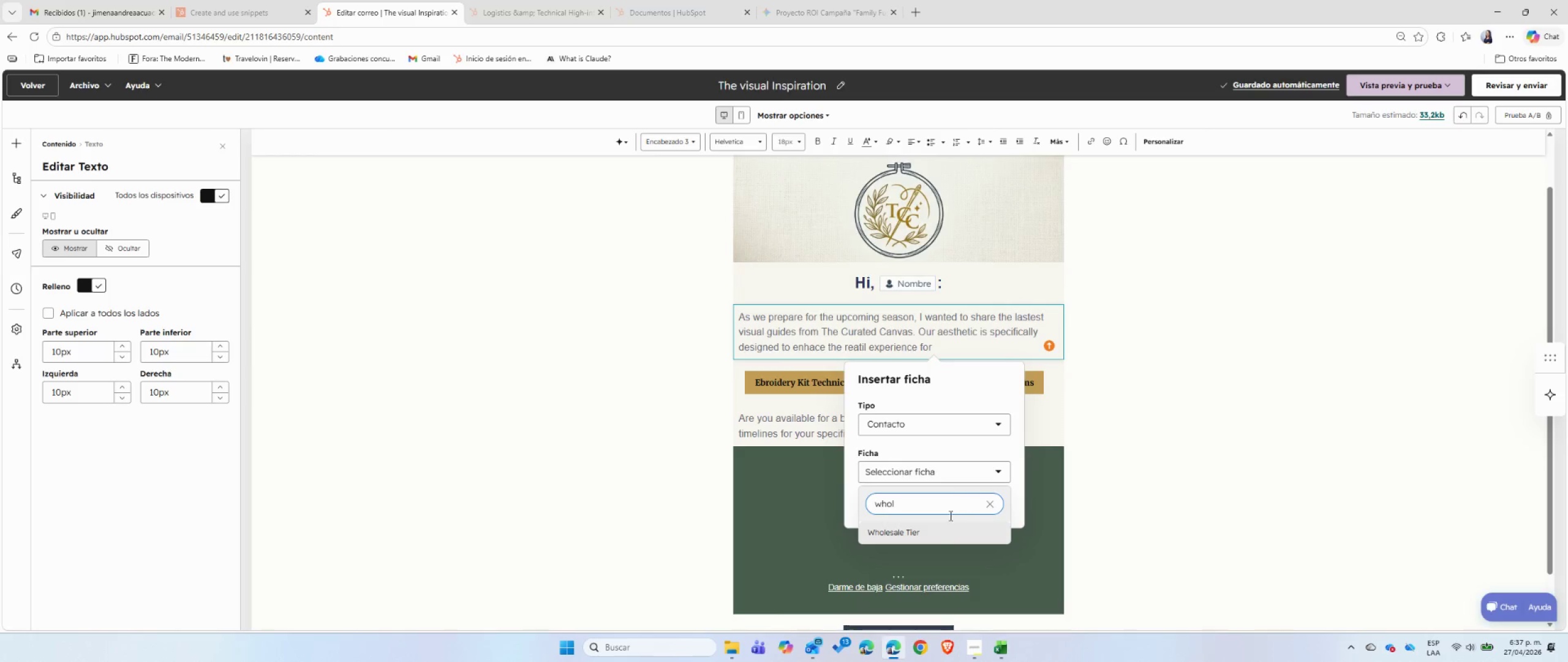 
left_click([935, 528])
 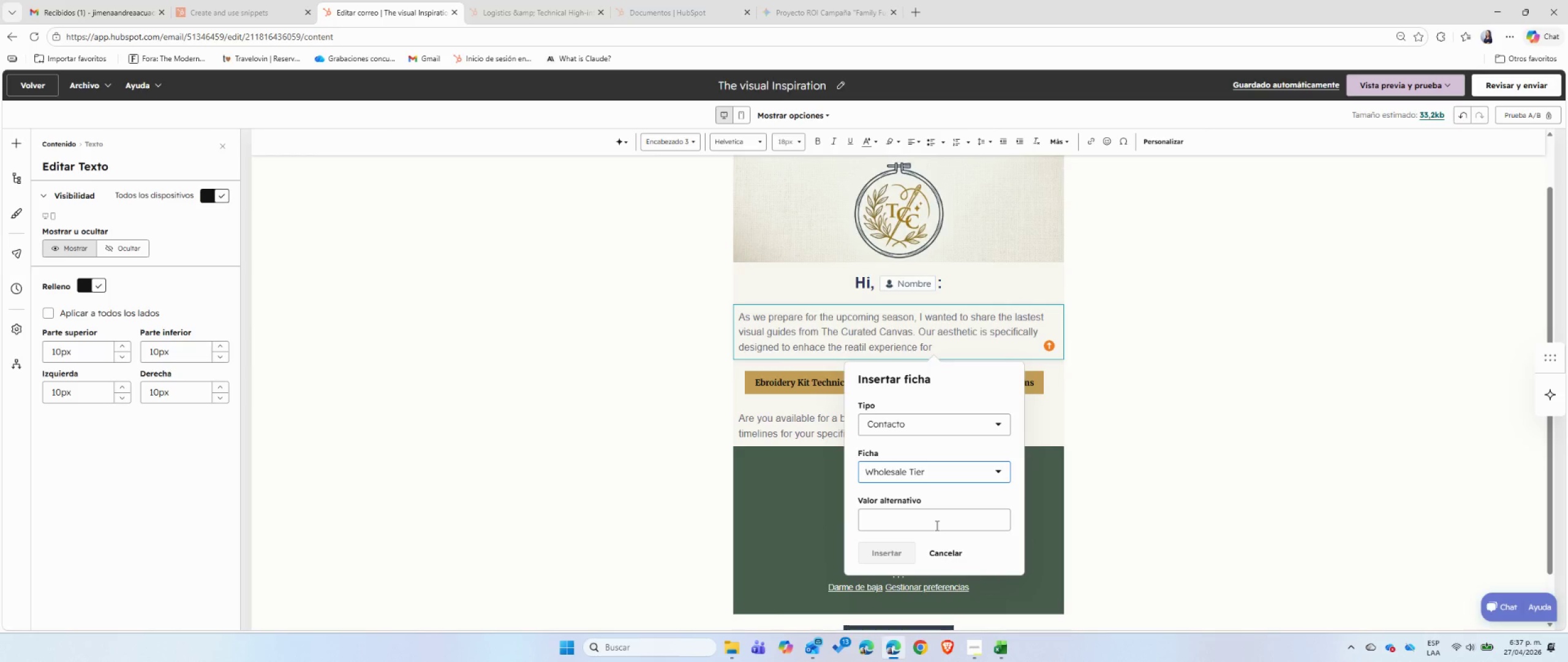 
wait(8.12)
 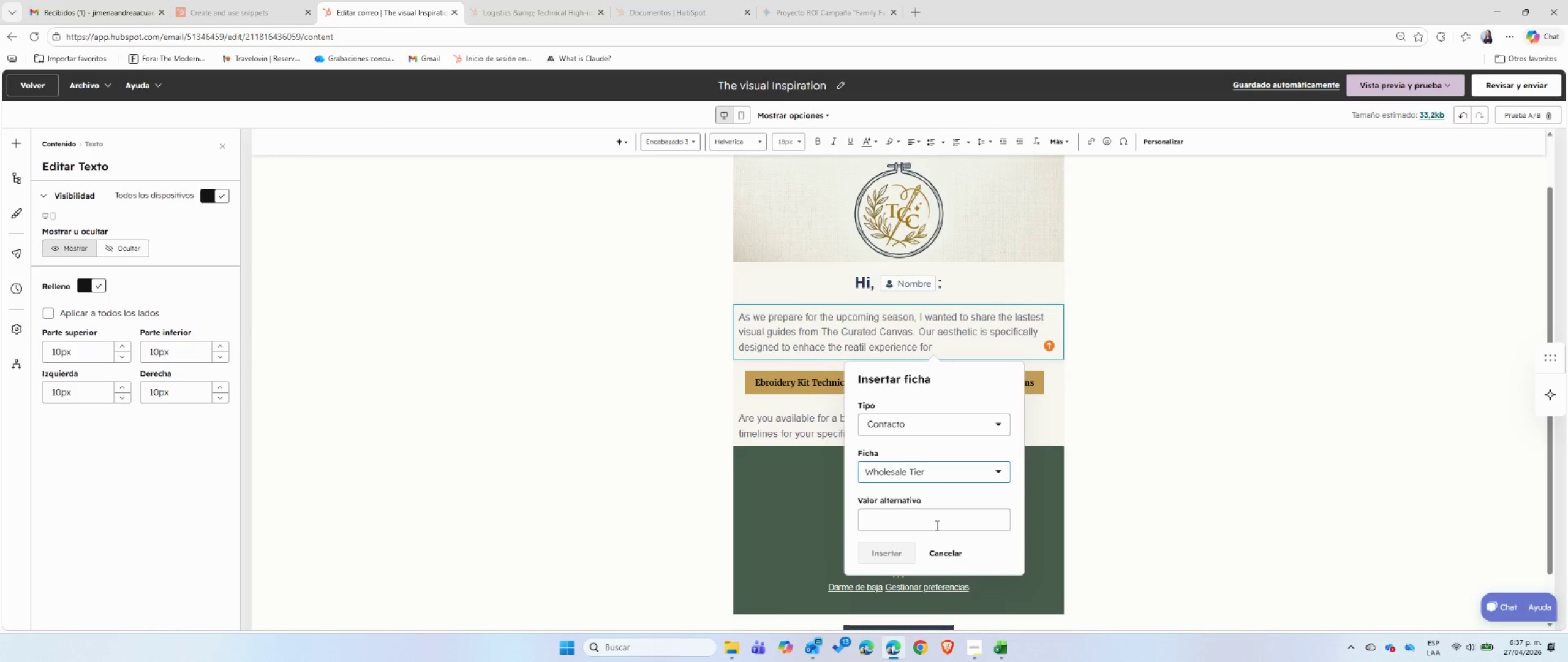 
left_click([1005, 658])
 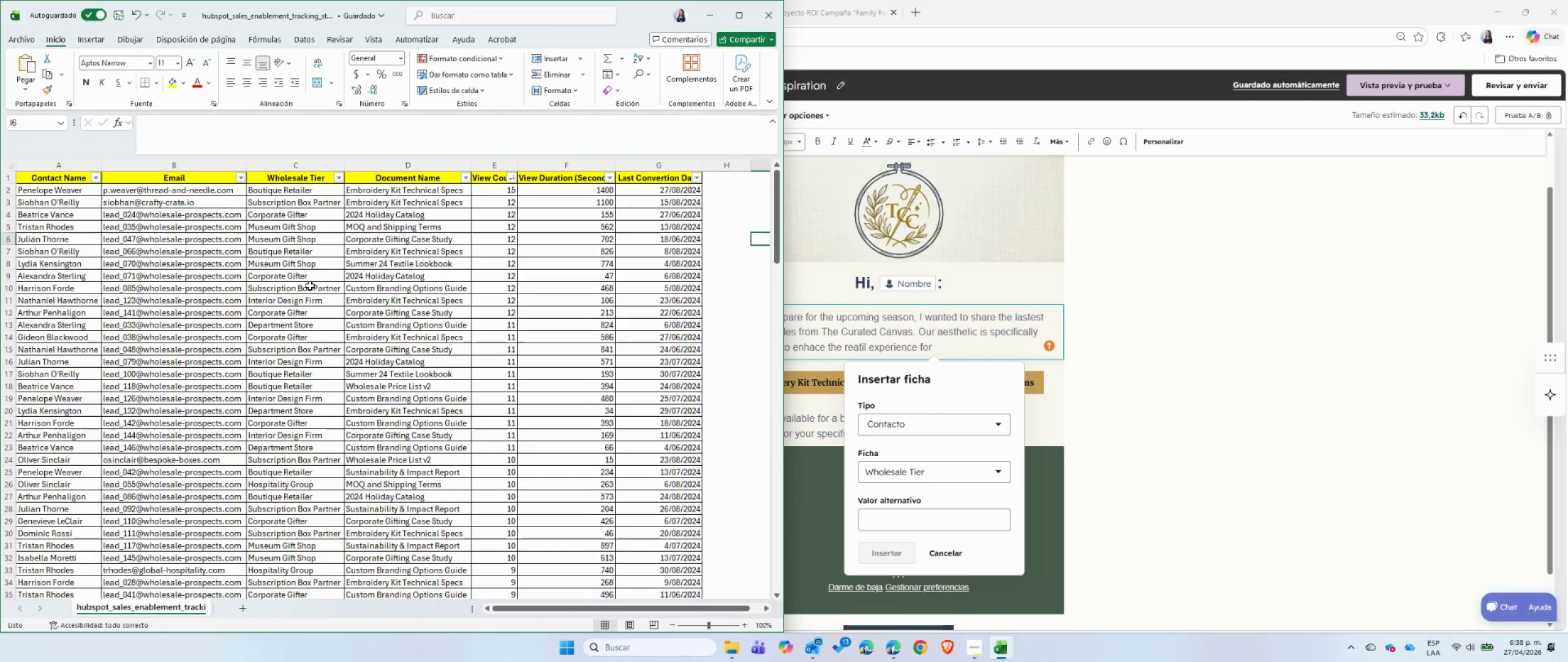 
scroll: coordinate [304, 432], scroll_direction: down, amount: 8.0
 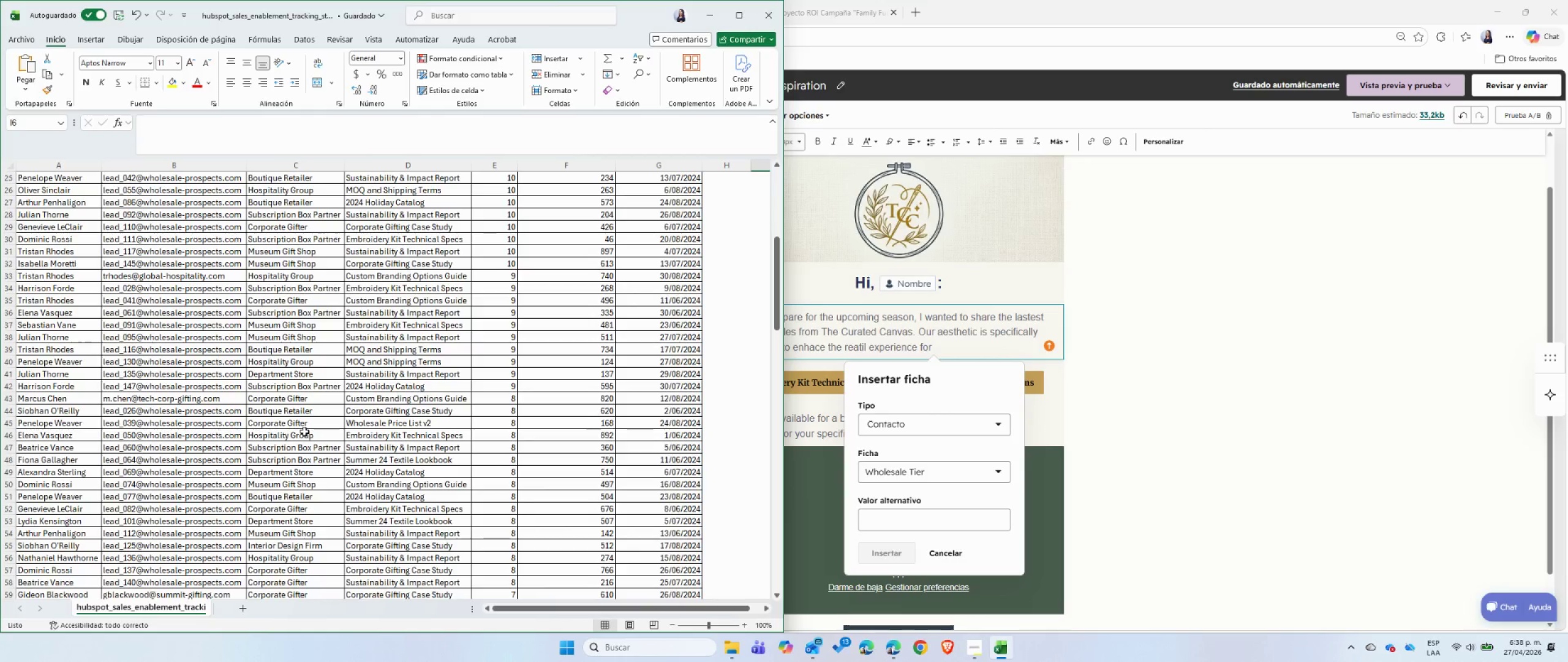 
wait(12.15)
 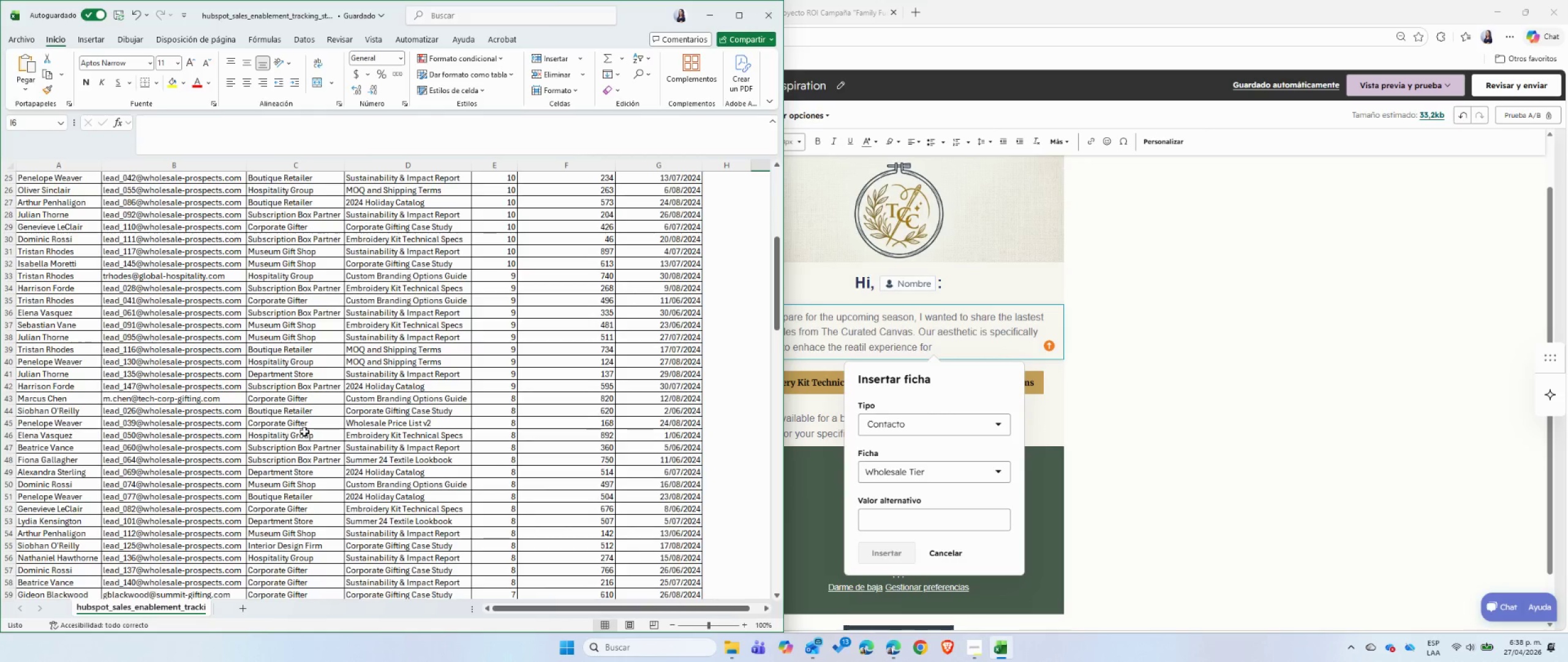 
left_click([293, 500])
 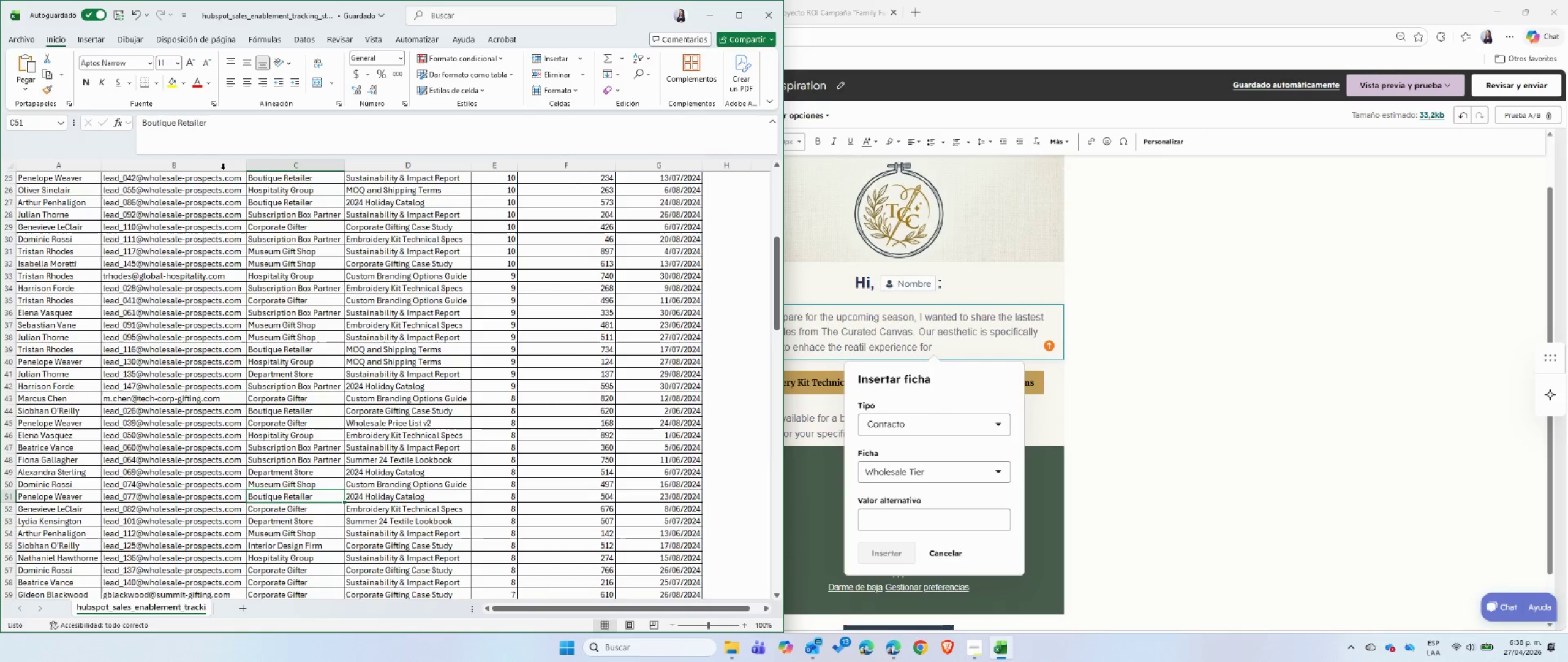 
left_click_drag(start_coordinate=[211, 120], to_coordinate=[142, 123])
 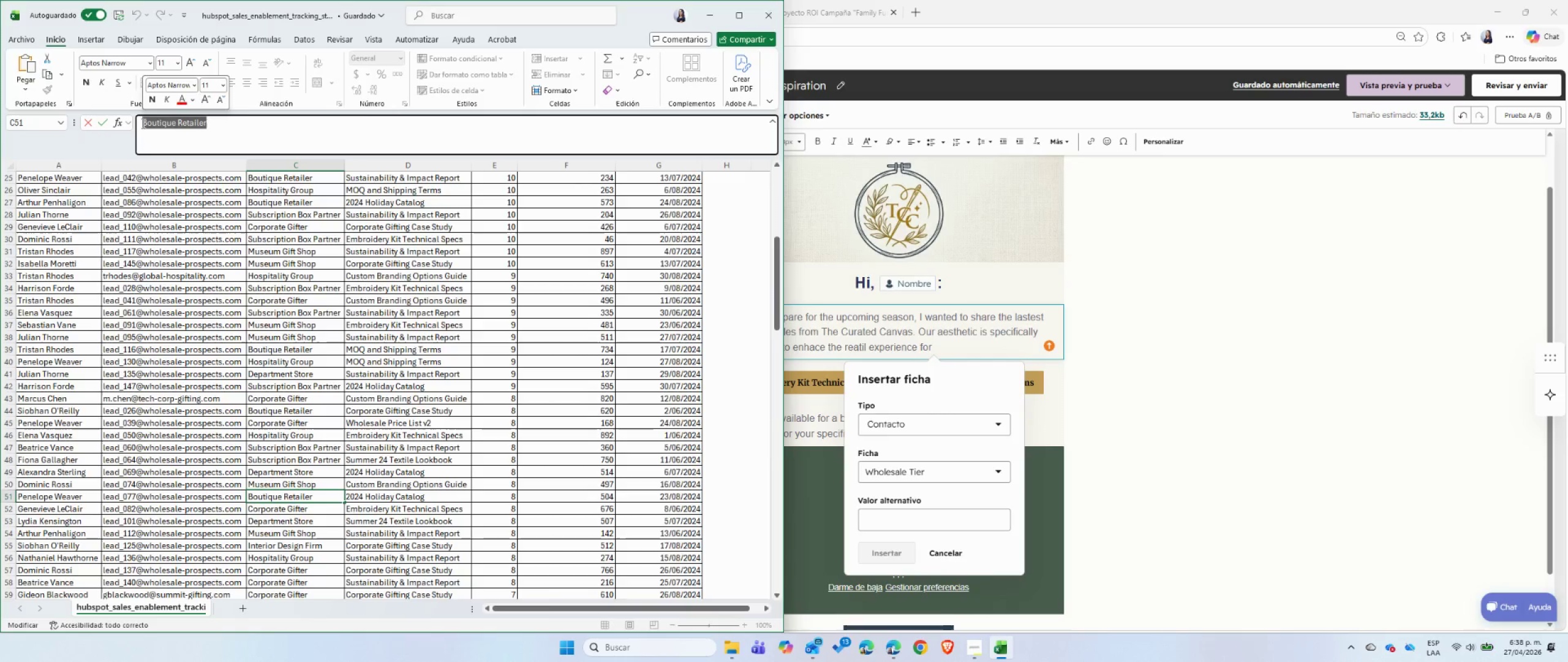 
key(Control+C)
 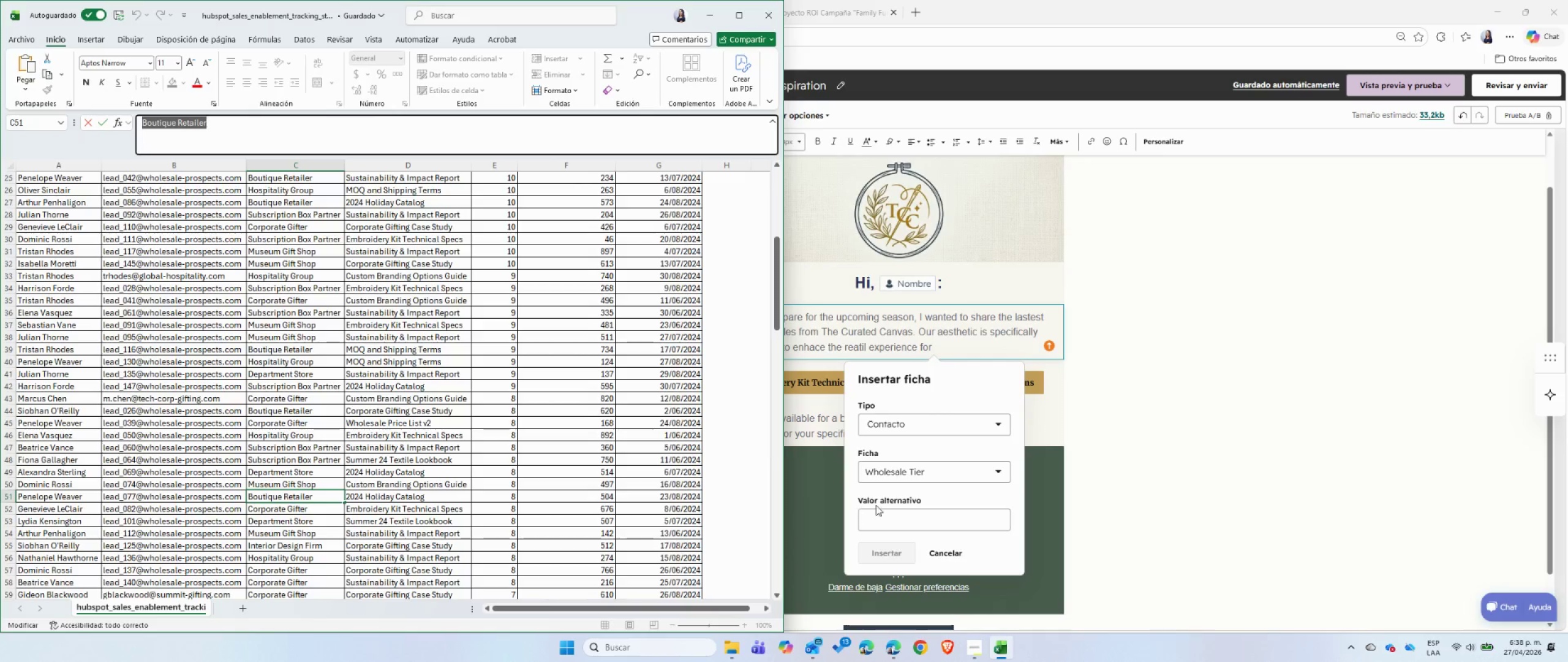 
left_click([889, 511])
 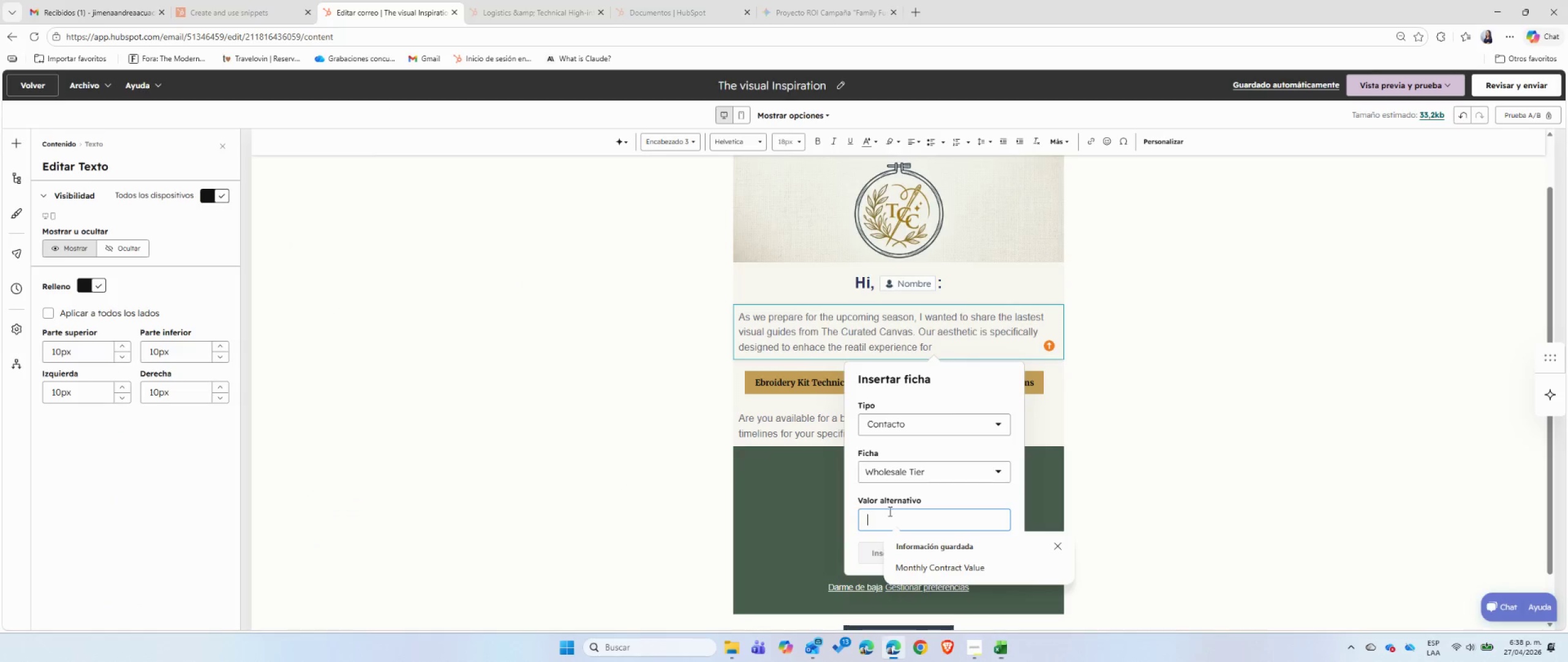 
key(Control+ControlLeft)
 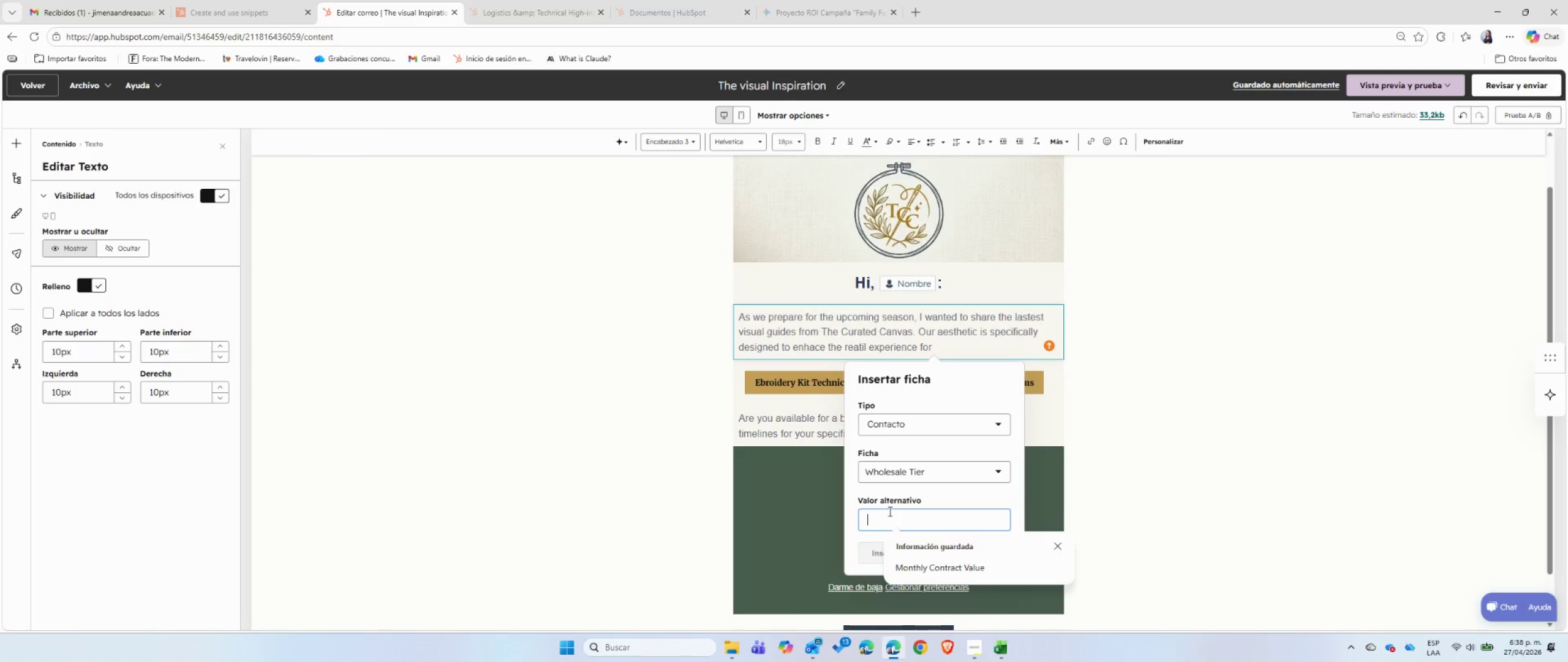 
key(Control+V)
 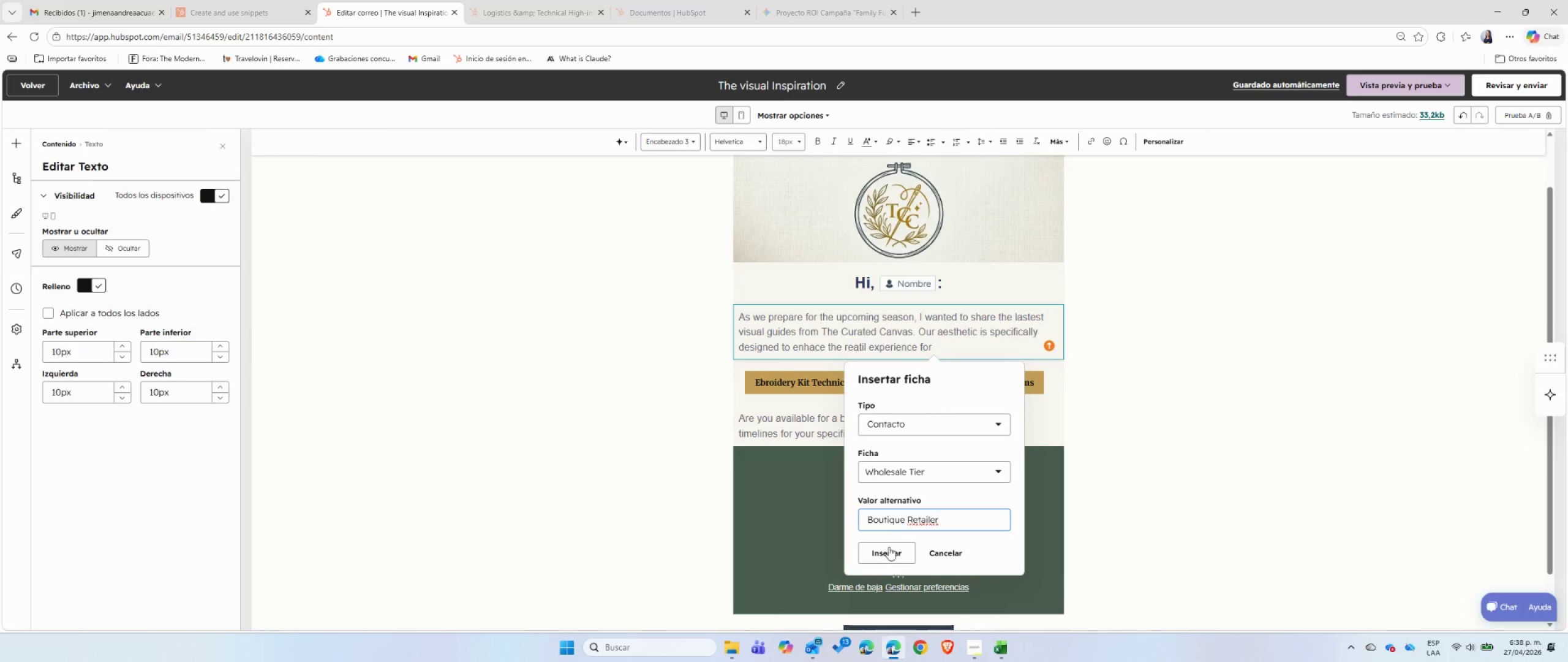 
left_click([888, 554])
 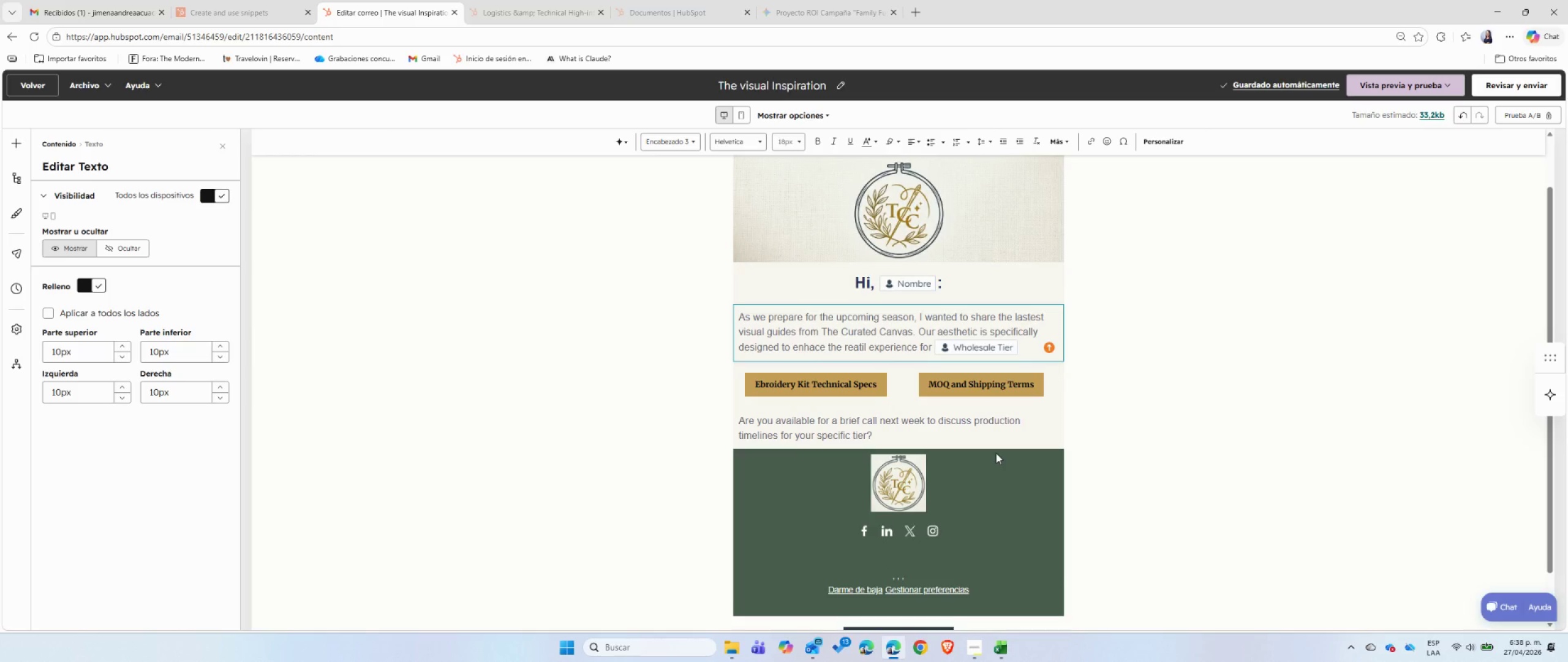 
wait(9.2)
 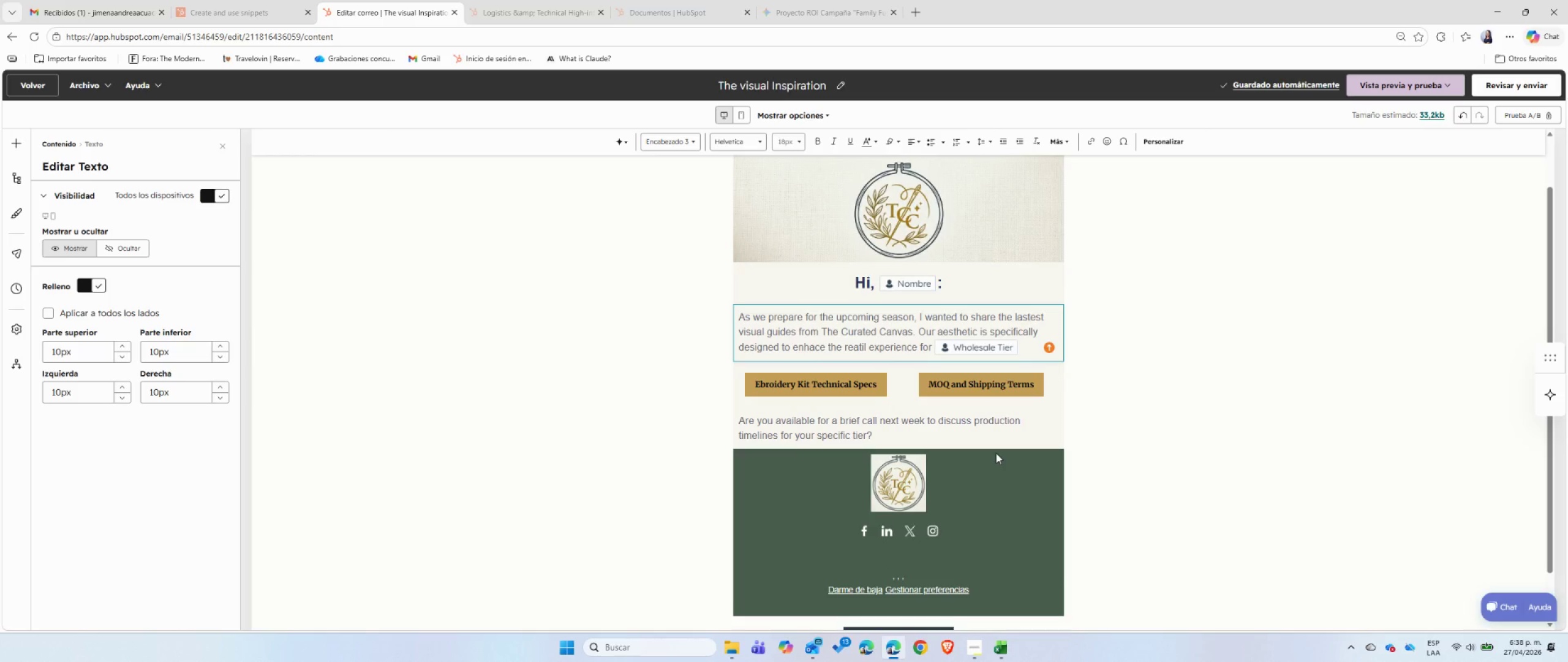 
type( partners. )
 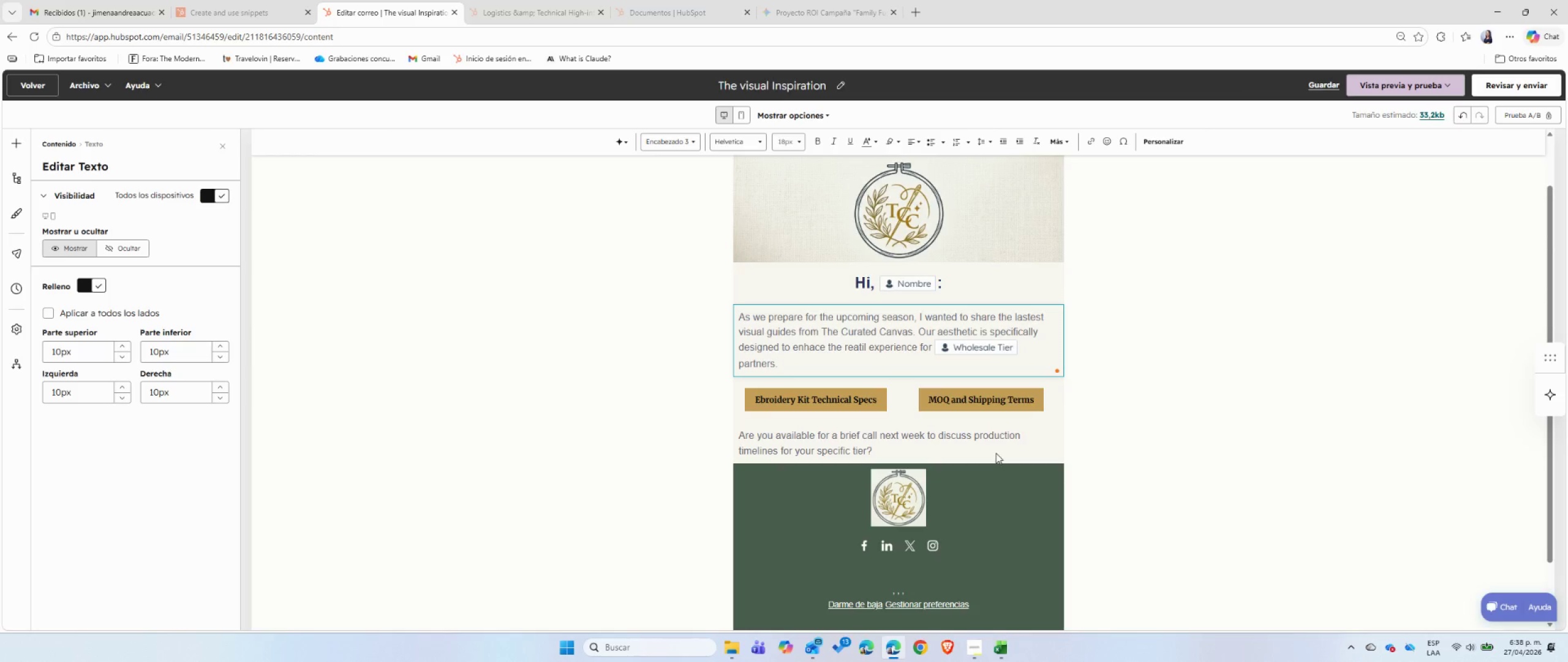 
key(Enter)
 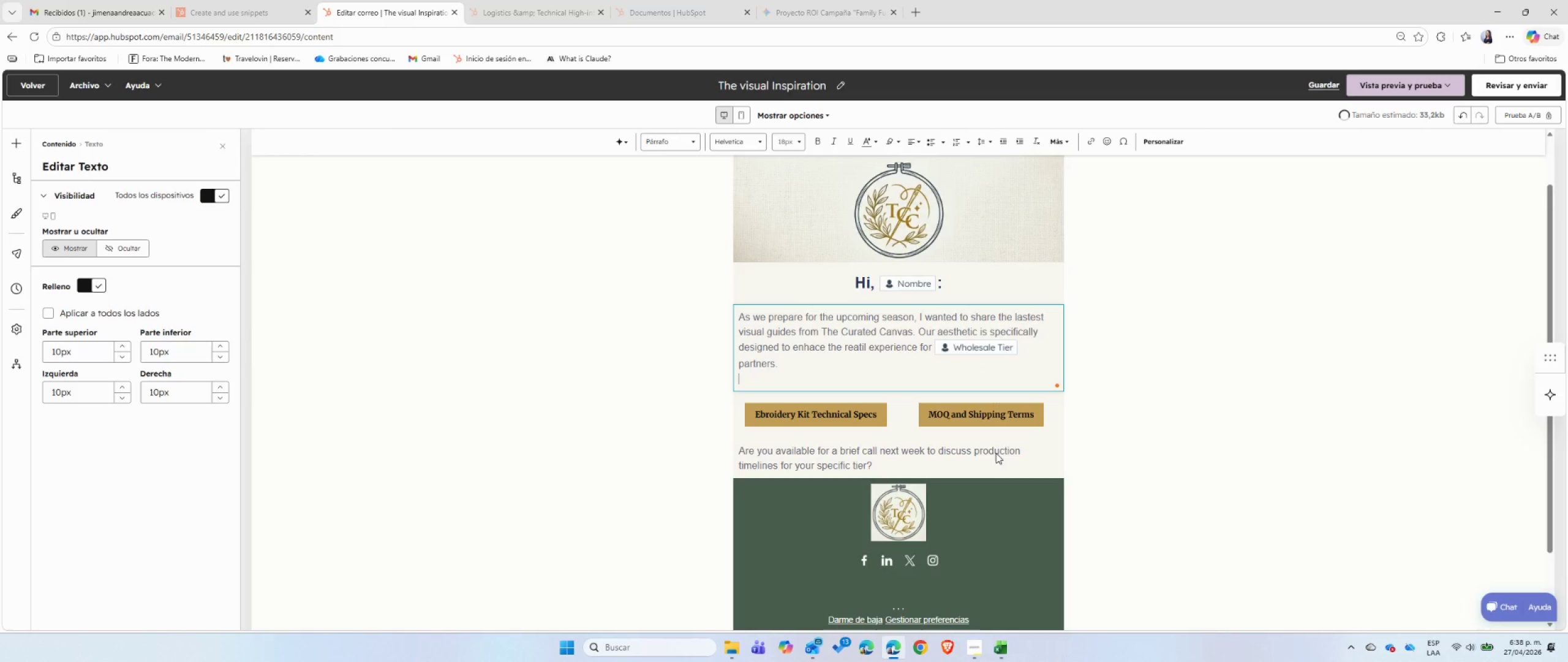 
key(Enter)
 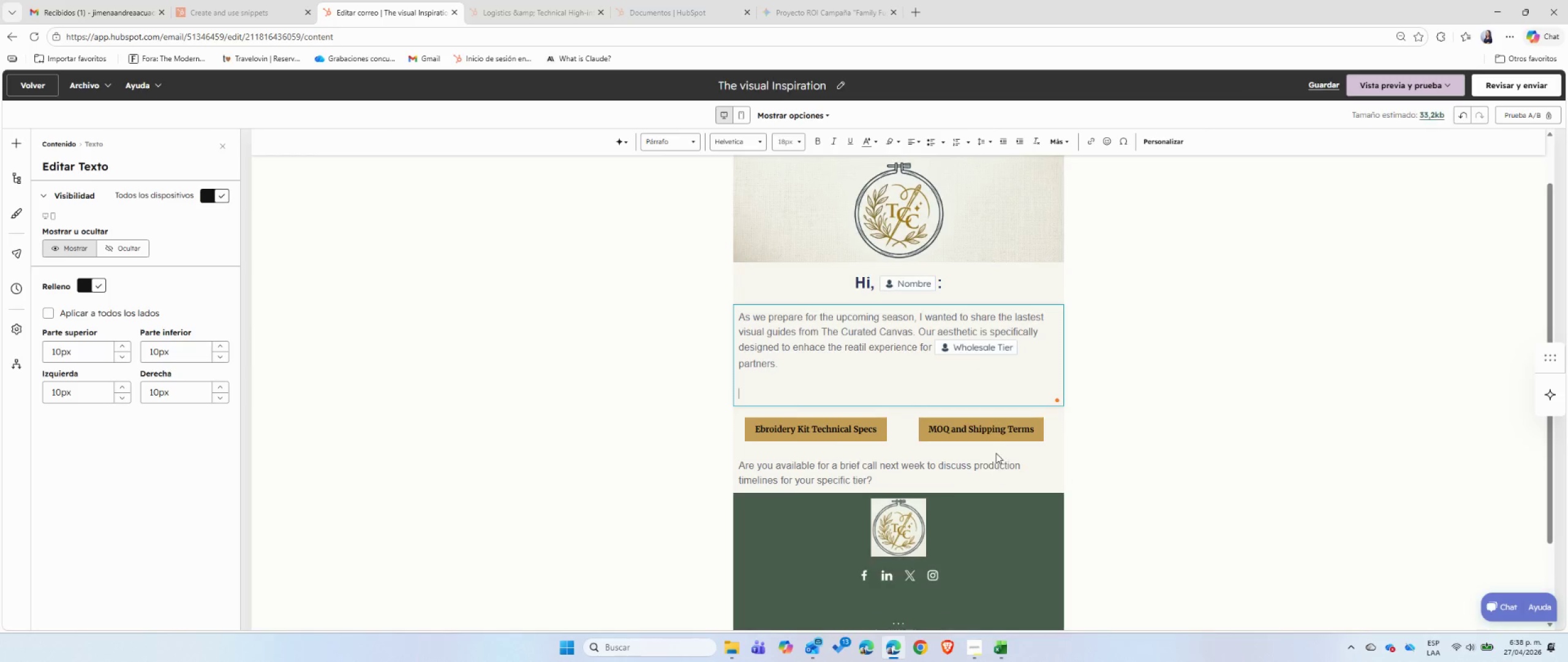 
type(You can explore p)
key(Backspace)
type(our Summer 24 Lok)
key(Backspace)
type(okbook and the 2024 Holiday Catalog here>)
 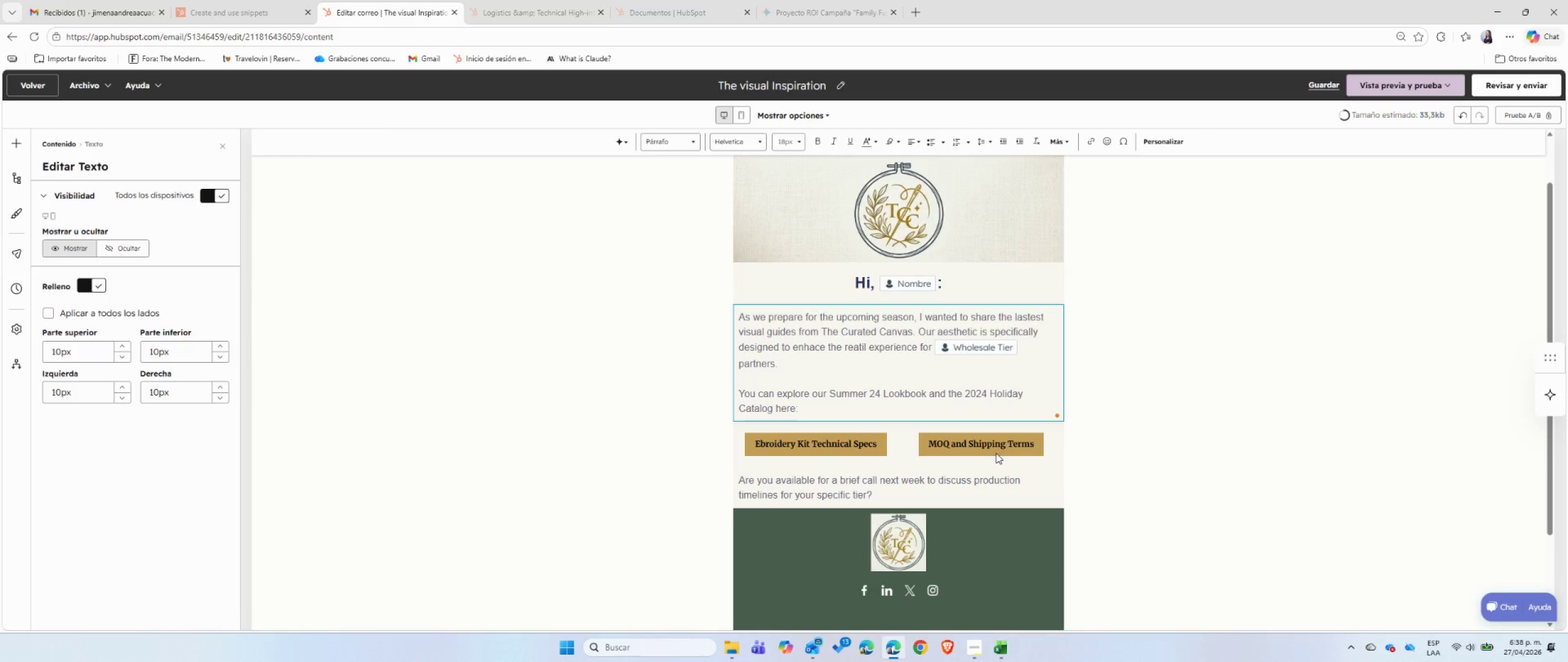 
left_click_drag(start_coordinate=[830, 392], to_coordinate=[925, 387])
 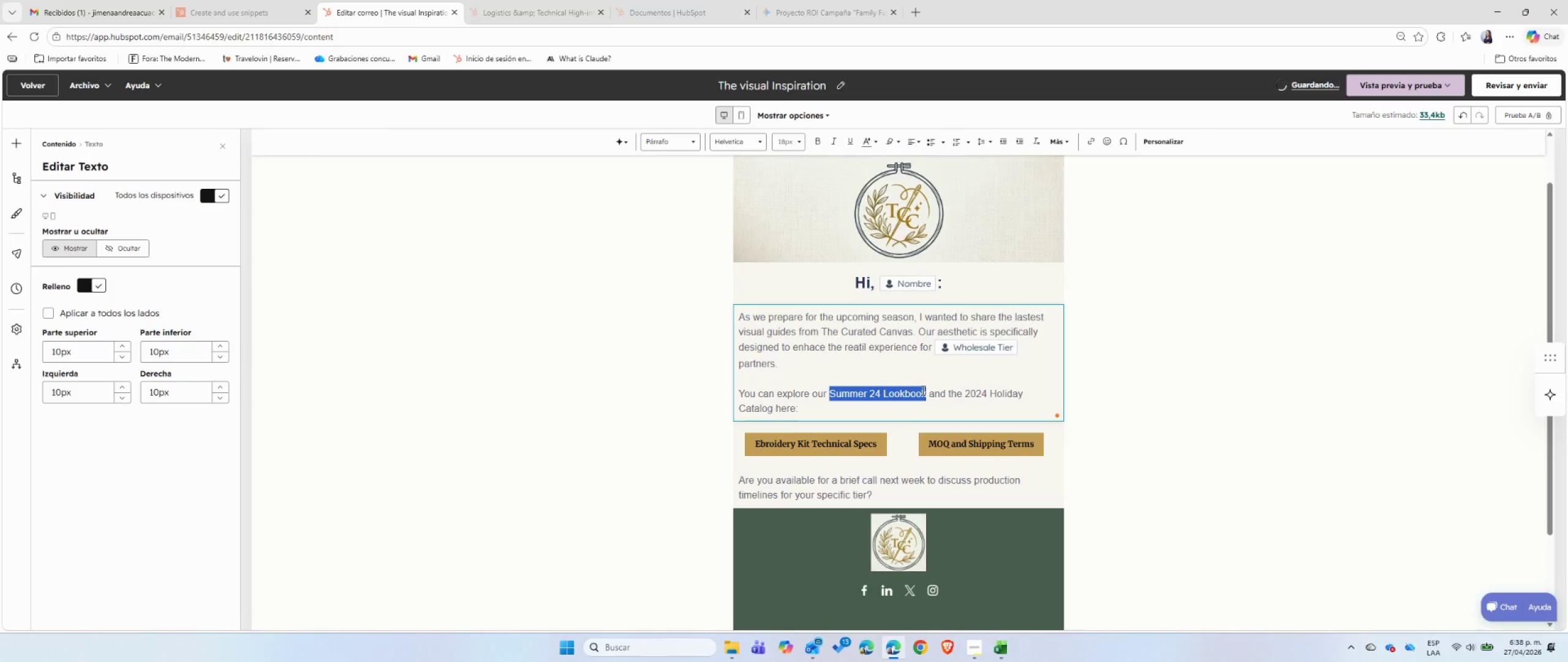 
key(Control+B)
 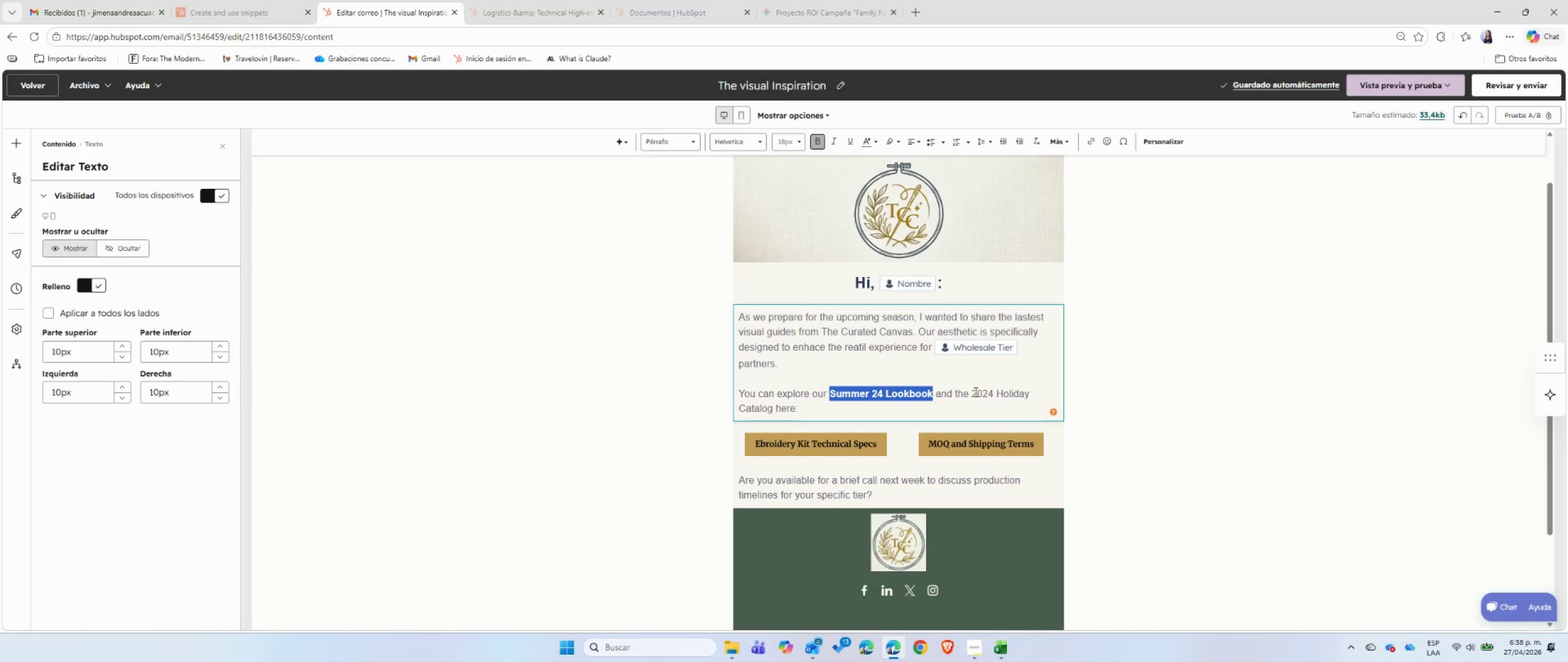 
left_click_drag(start_coordinate=[973, 392], to_coordinate=[771, 414])
 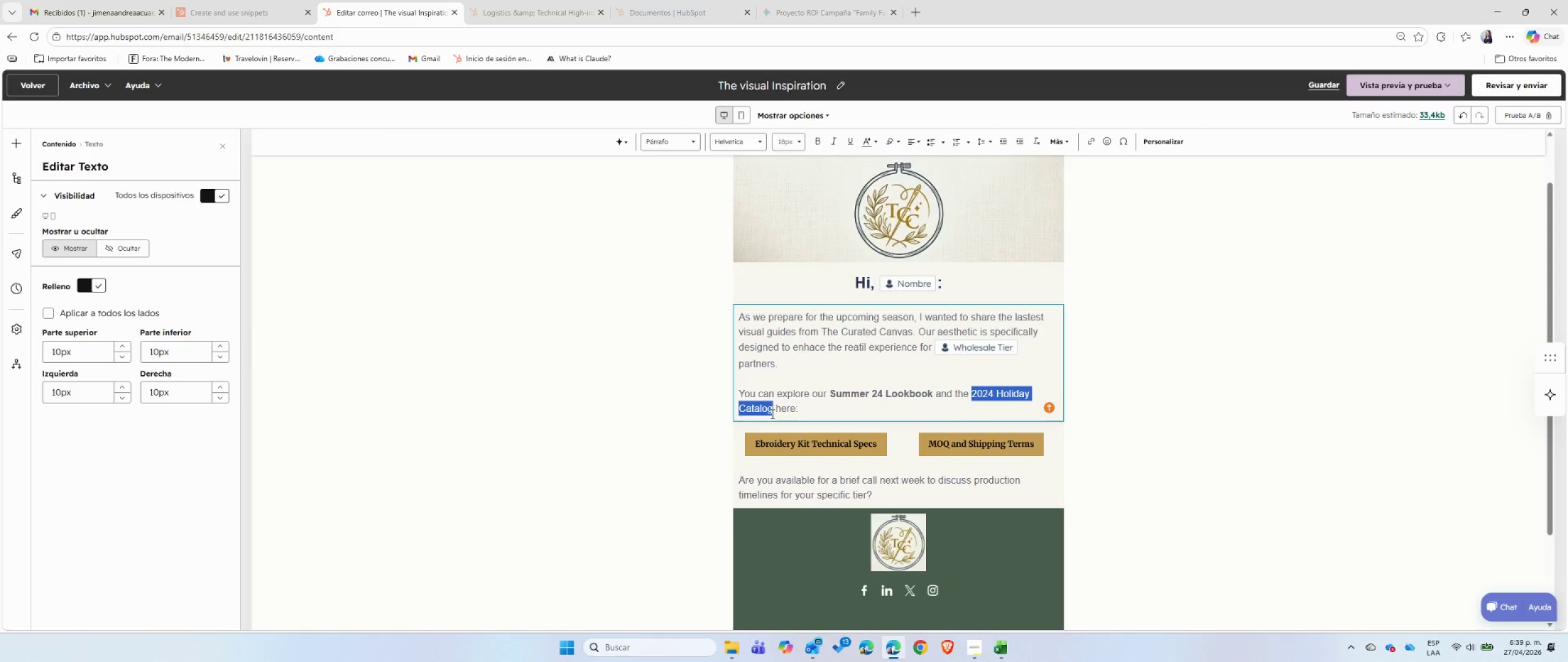 
key(Control+ControlLeft)
 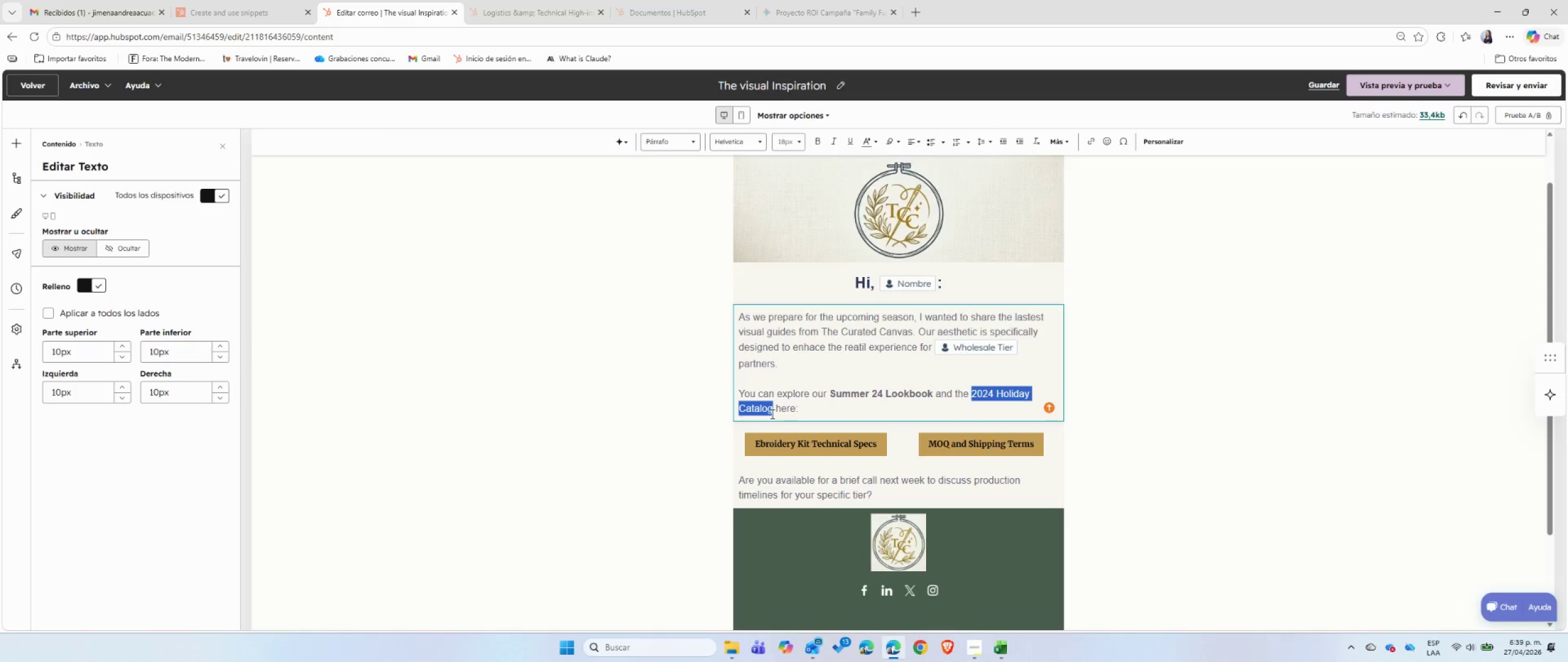 
key(Control+B)
 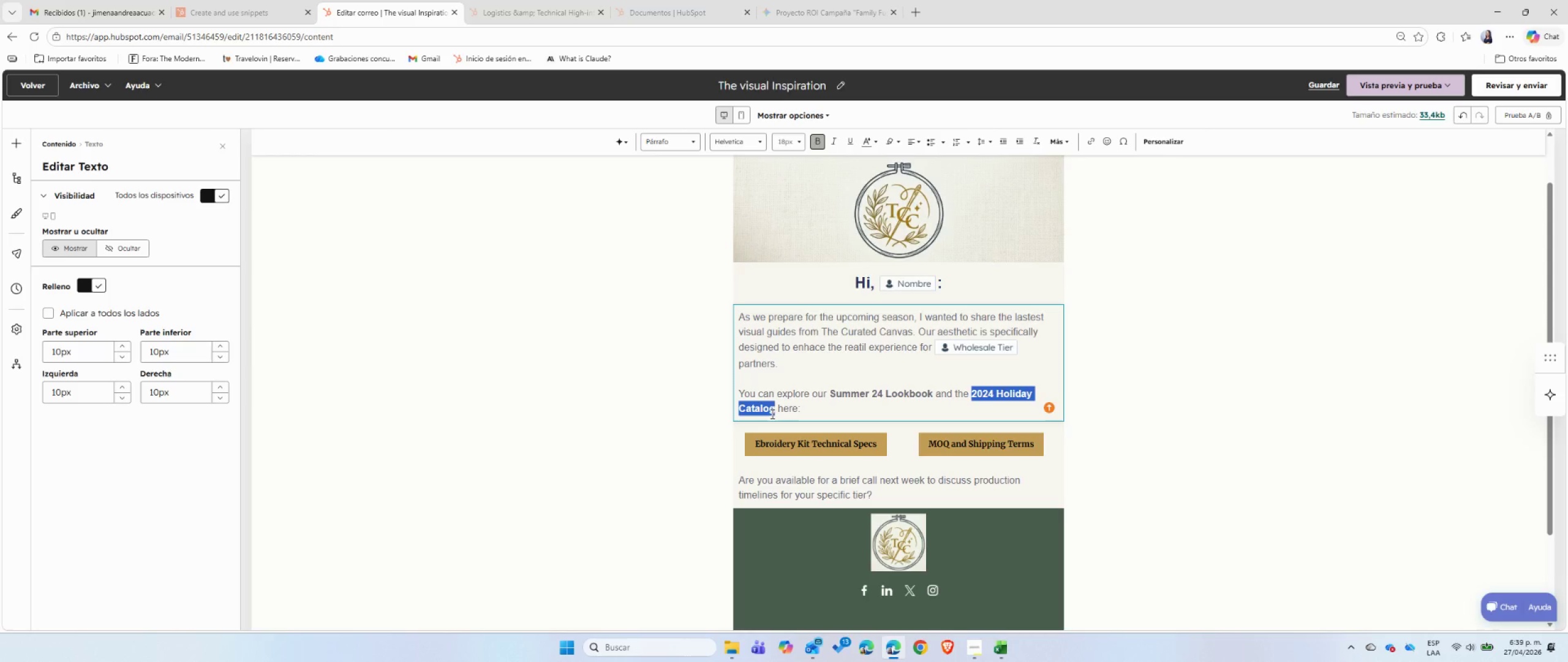 
left_click([804, 442])
 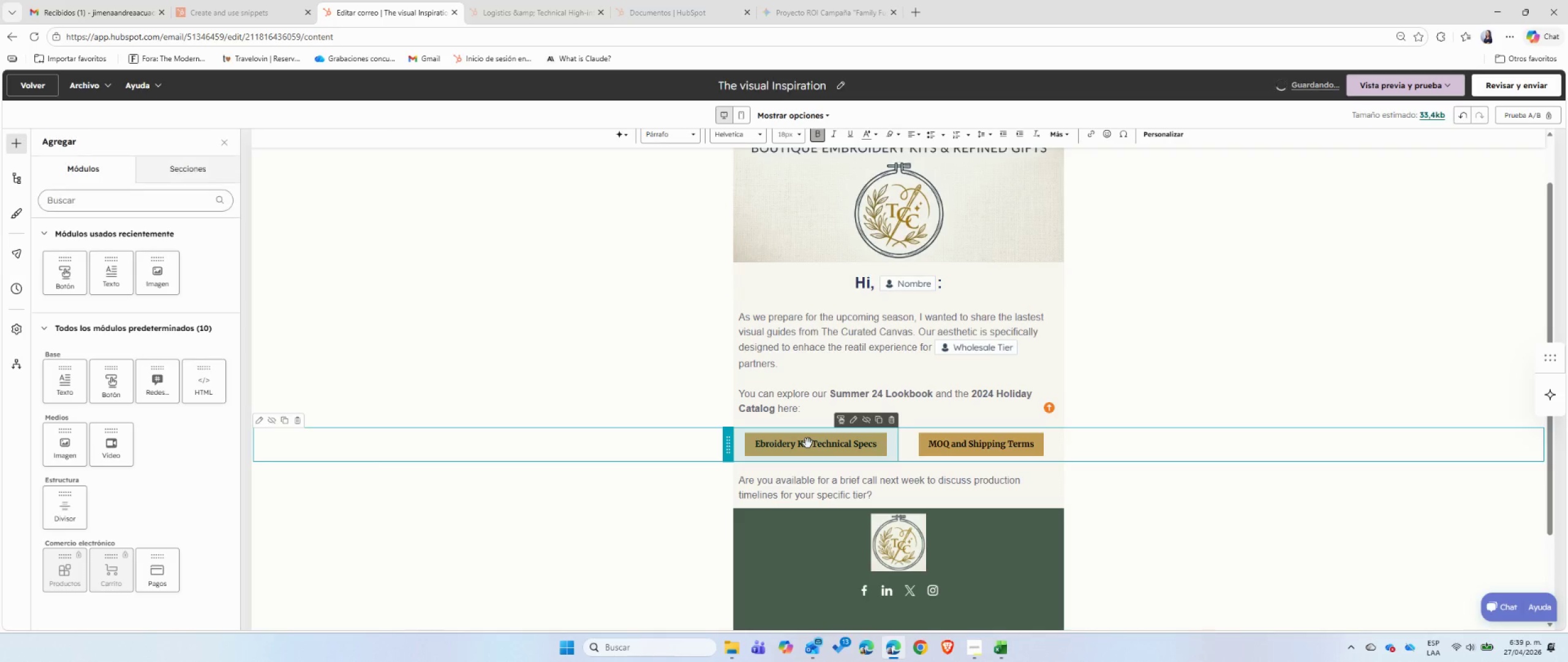 
left_click([808, 443])
 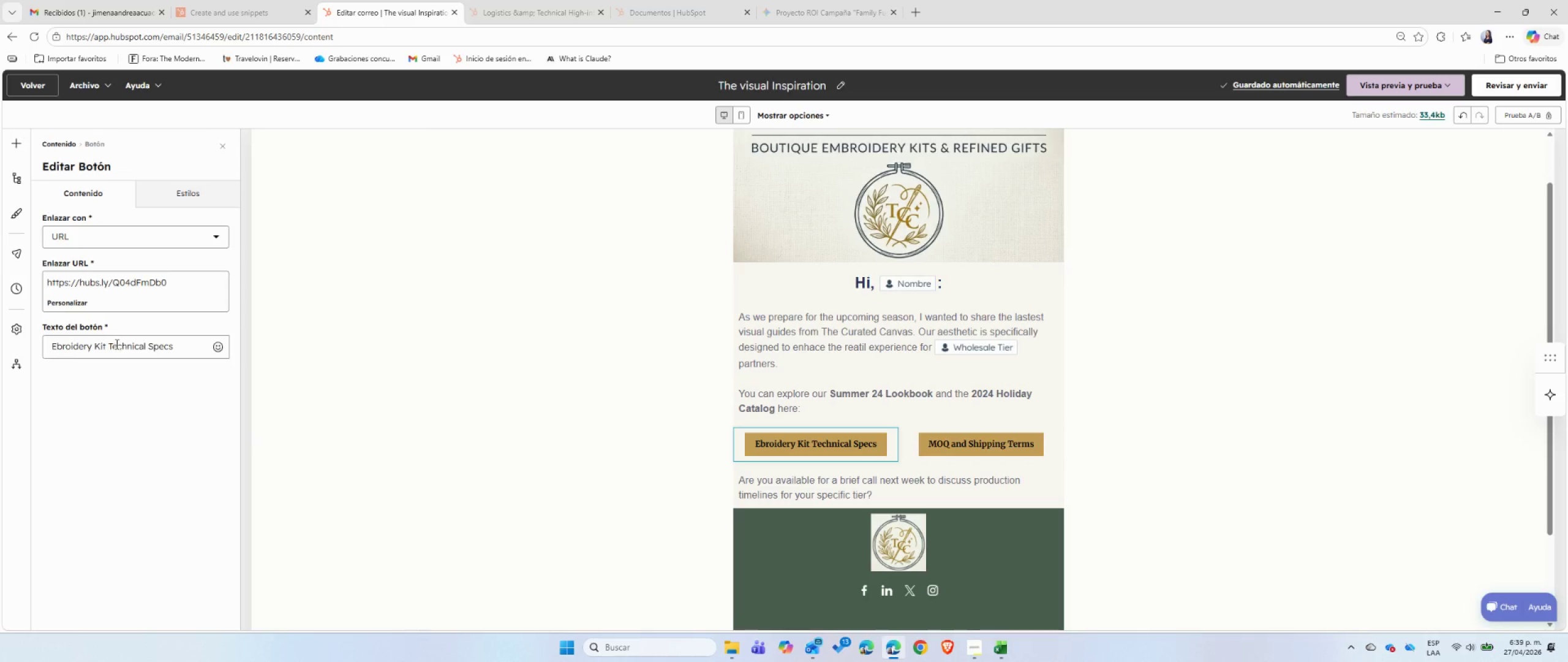 
double_click([113, 350])
 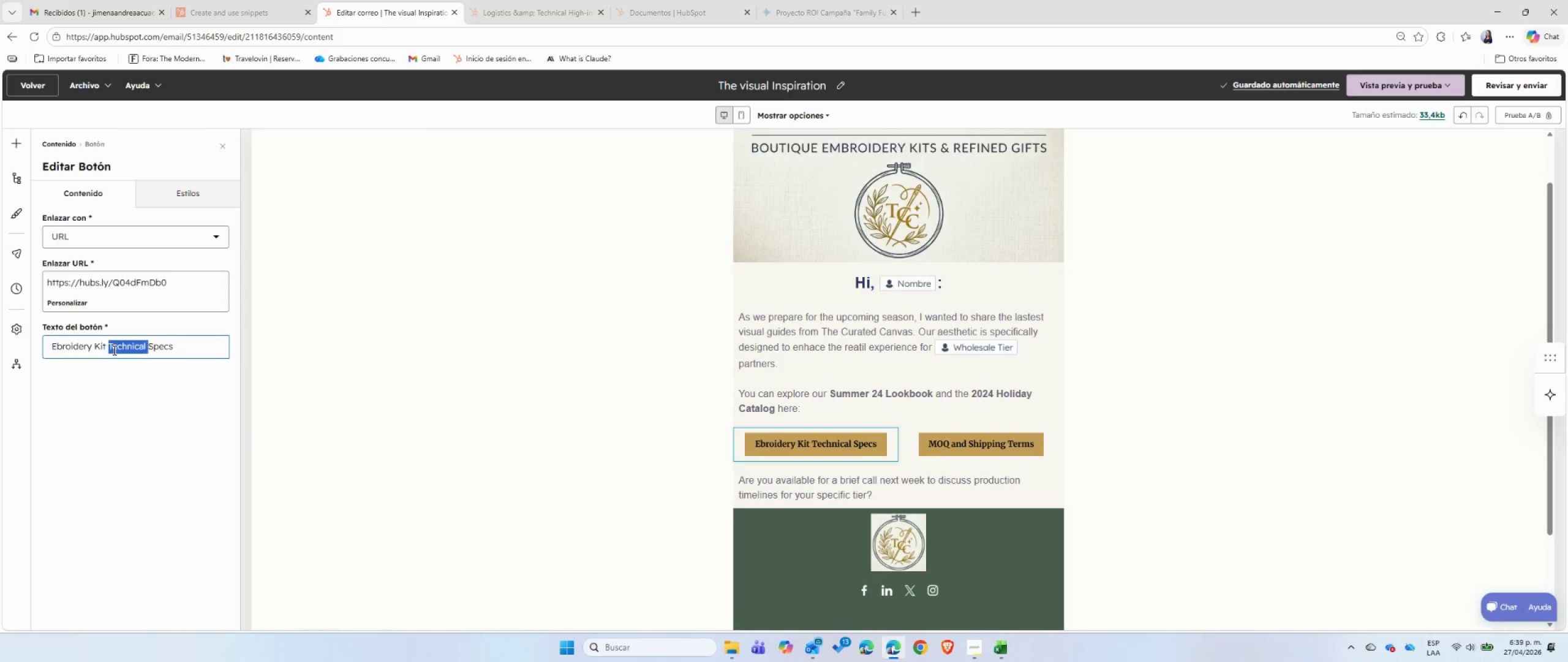 
triple_click([113, 350])
 